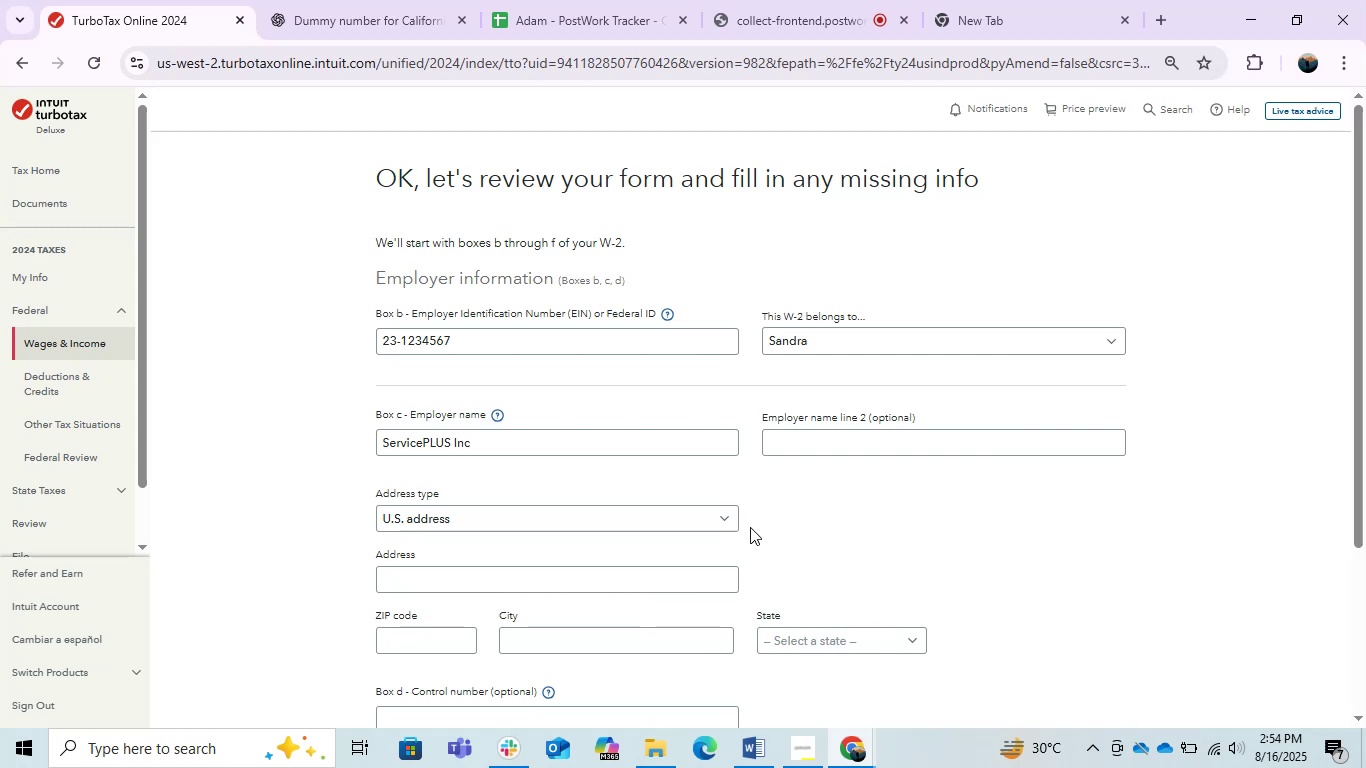 
key(Alt+Tab)
 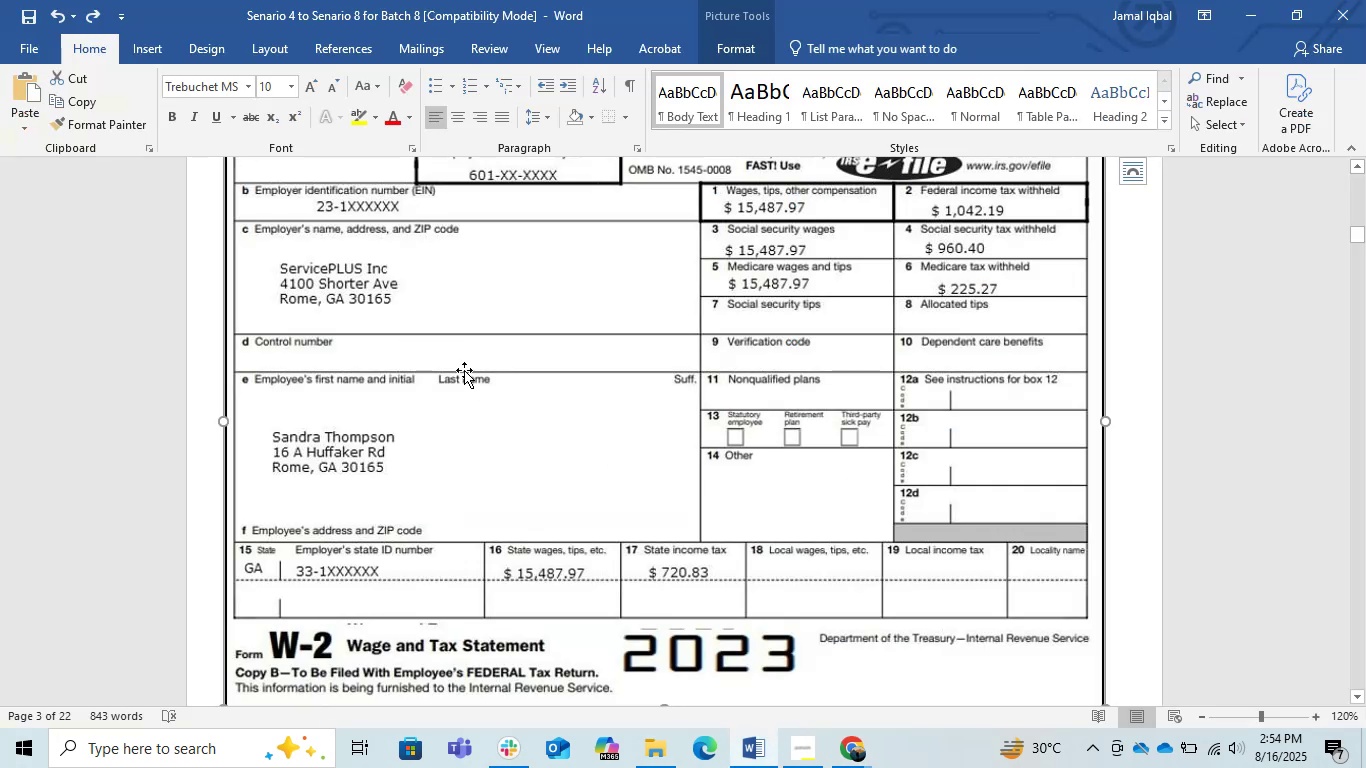 
key(Alt+AltLeft)
 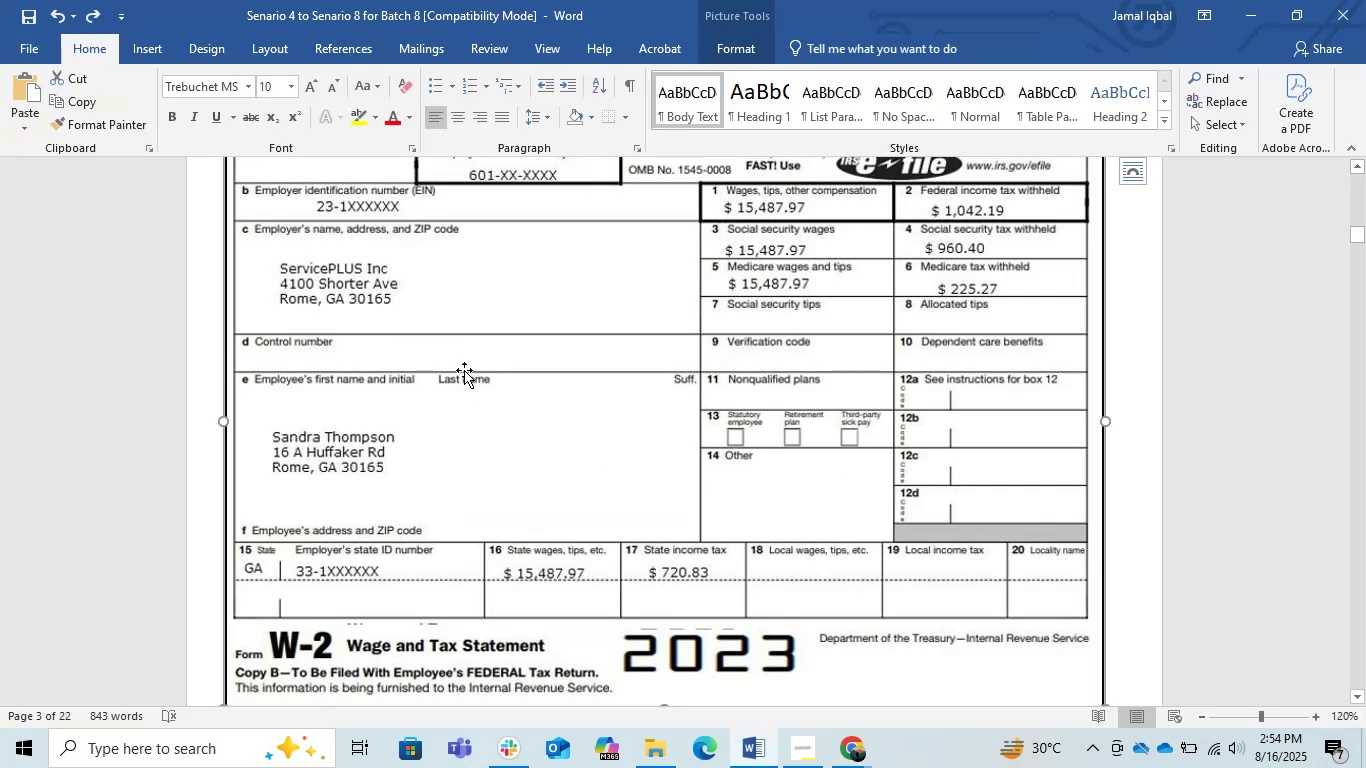 
key(Alt+Tab)
 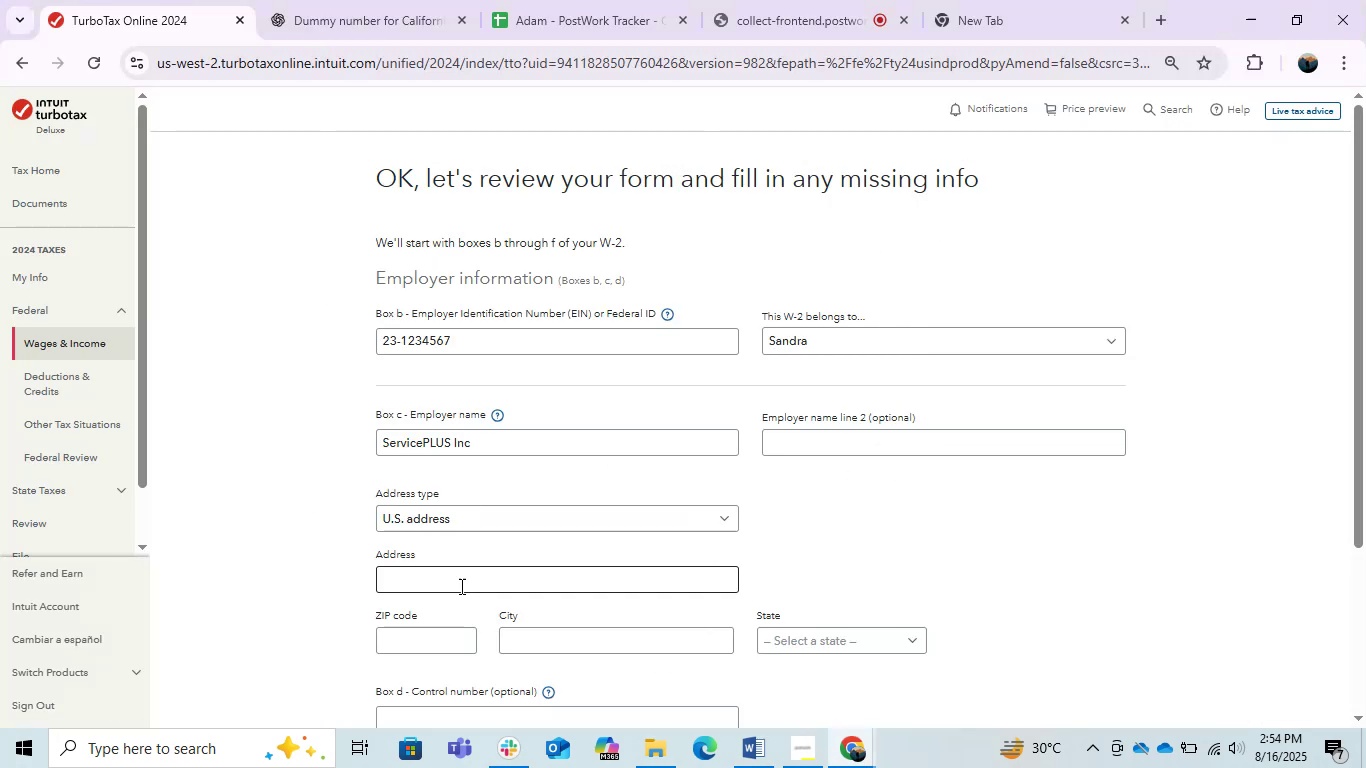 
left_click([452, 579])
 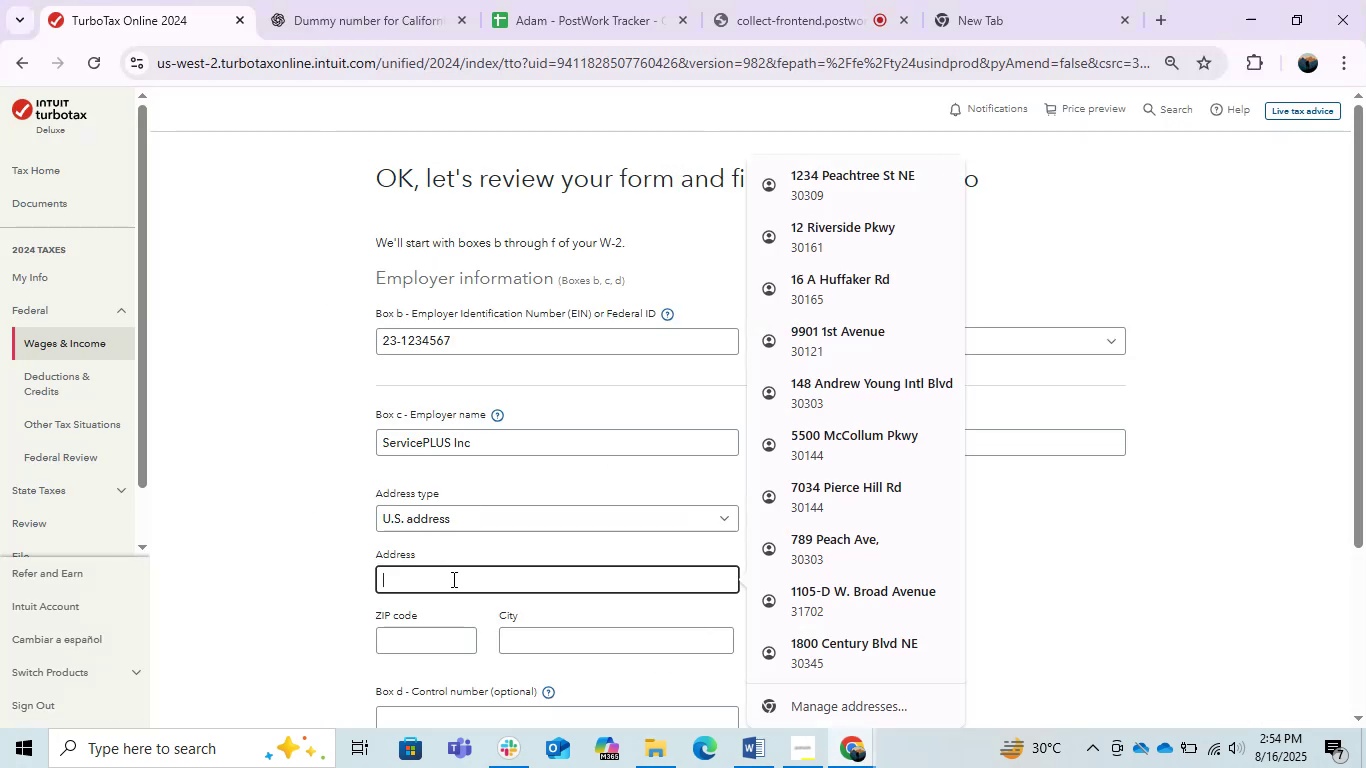 
type(44100)
key(Backspace)
key(Backspace)
key(Backspace)
key(Backspace)
key(Backspace)
key(Backspace)
type(4100 Shorted)
key(Backspace)
type(r)
 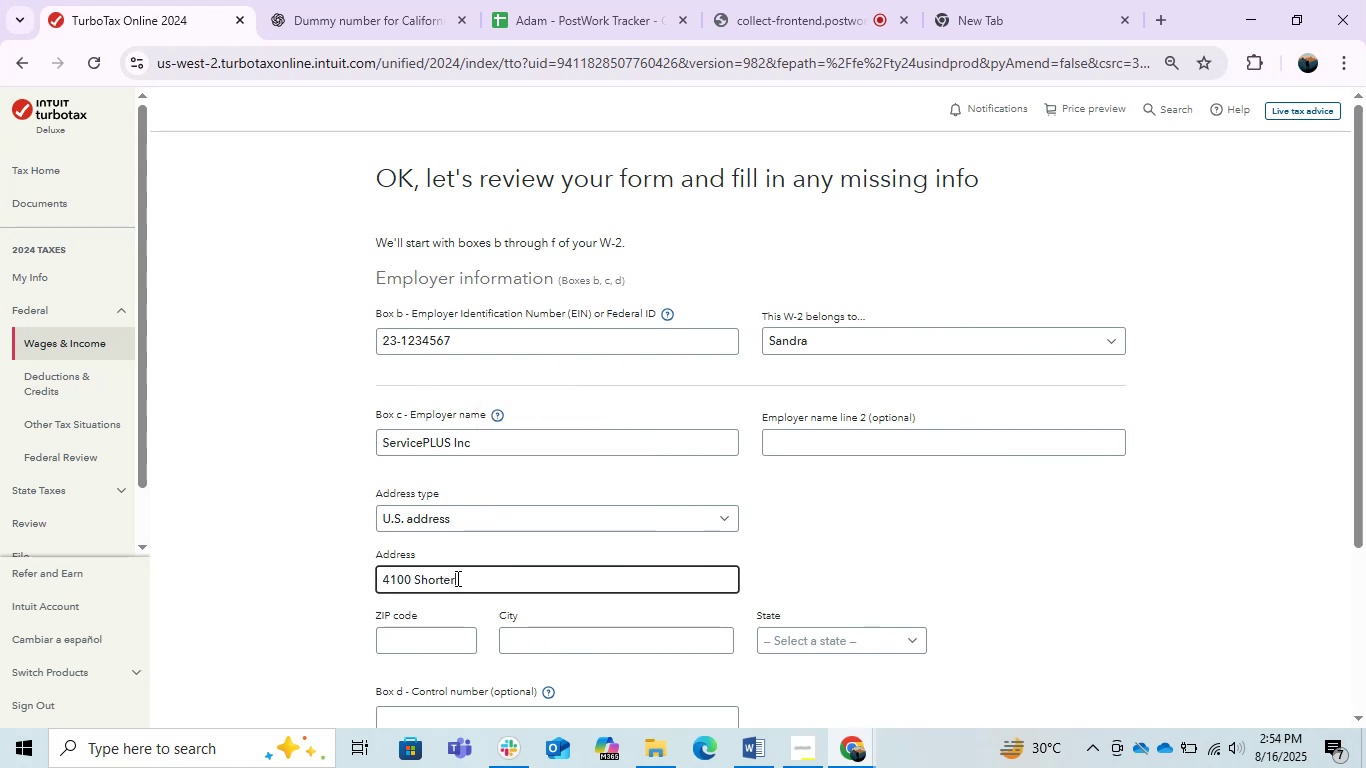 
key(Alt+AltLeft)
 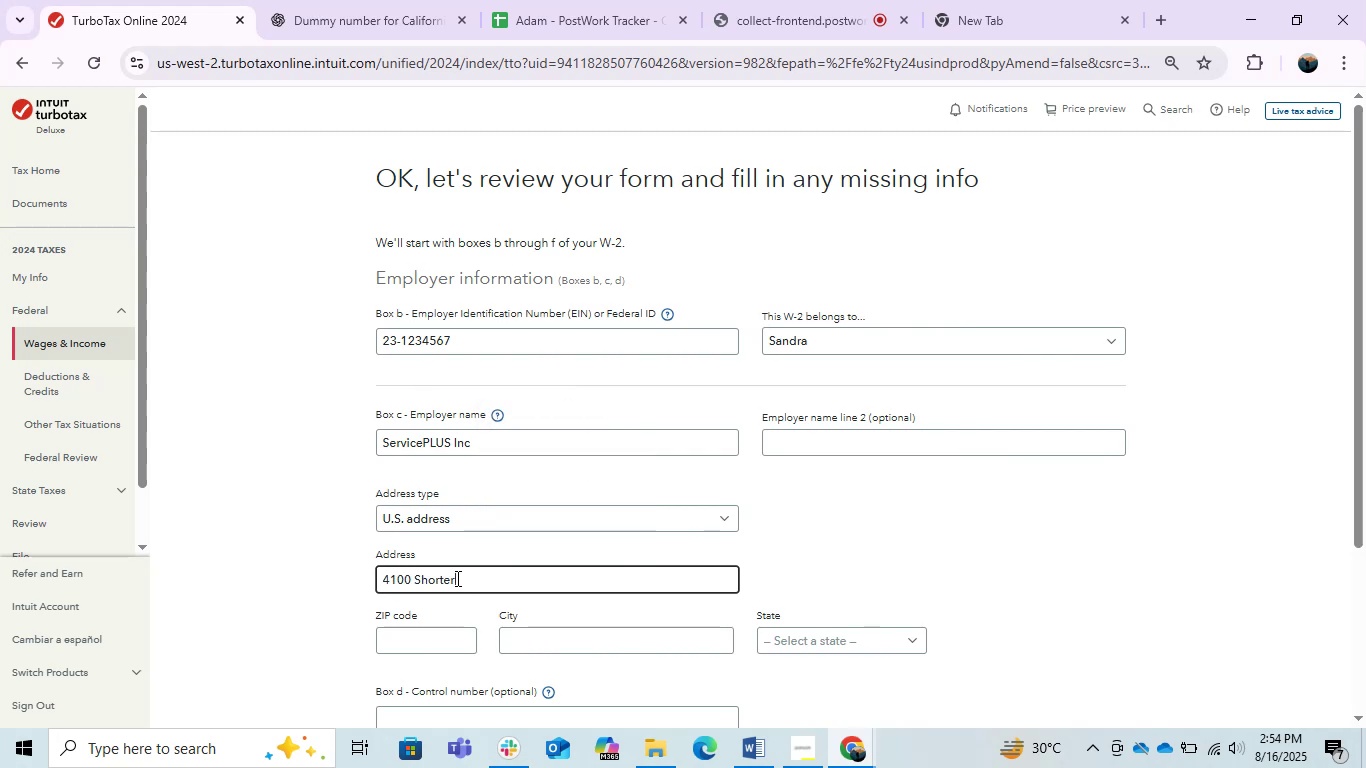 
key(Tab)
key(Tab)
type( Ave )
 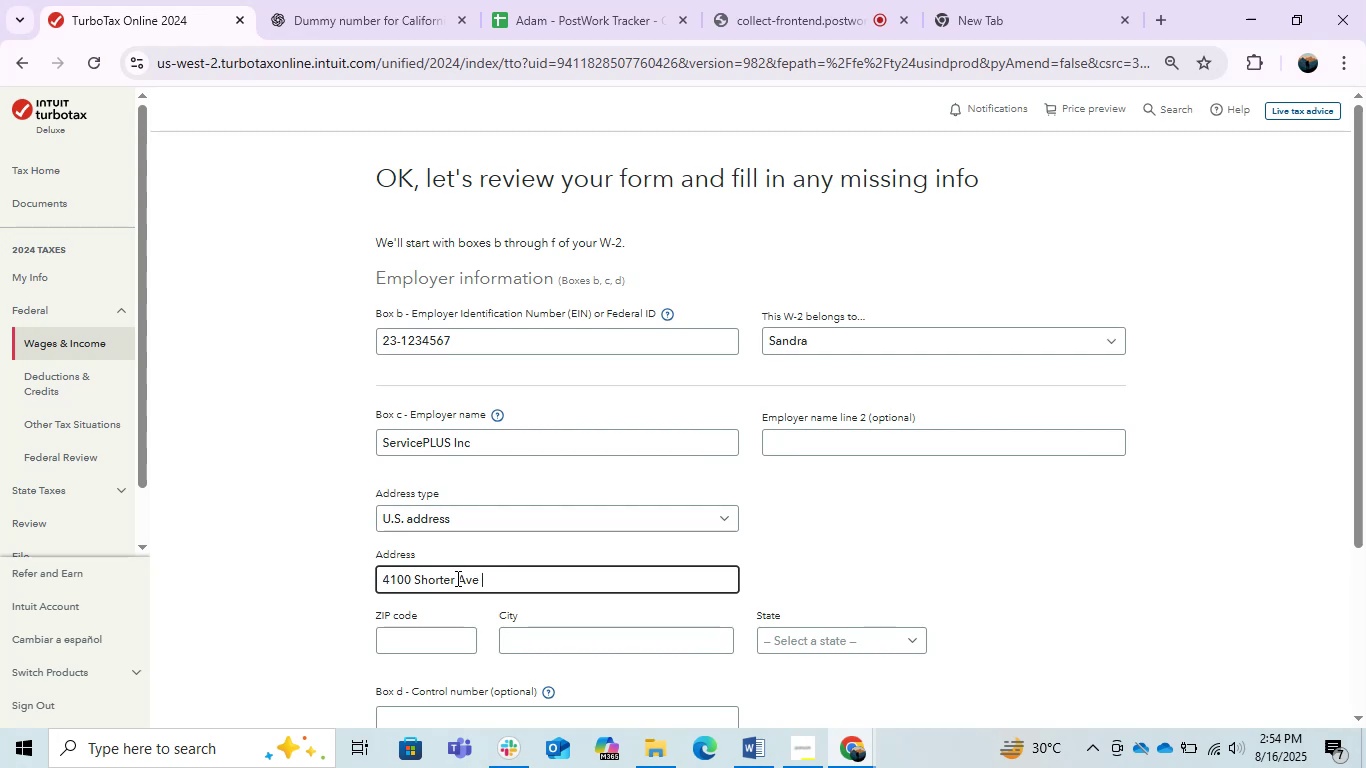 
hold_key(key=AltLeft, duration=0.31)
 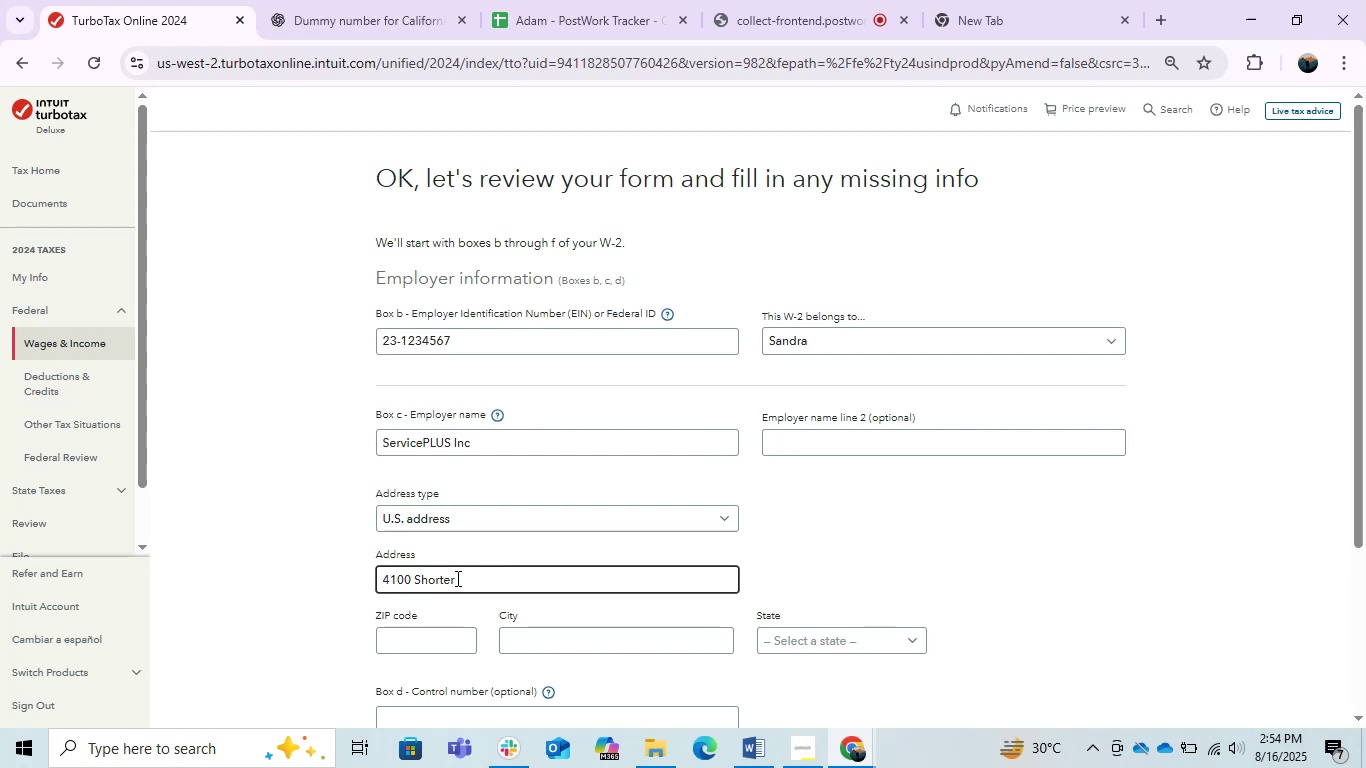 
key(Alt+AltLeft)
 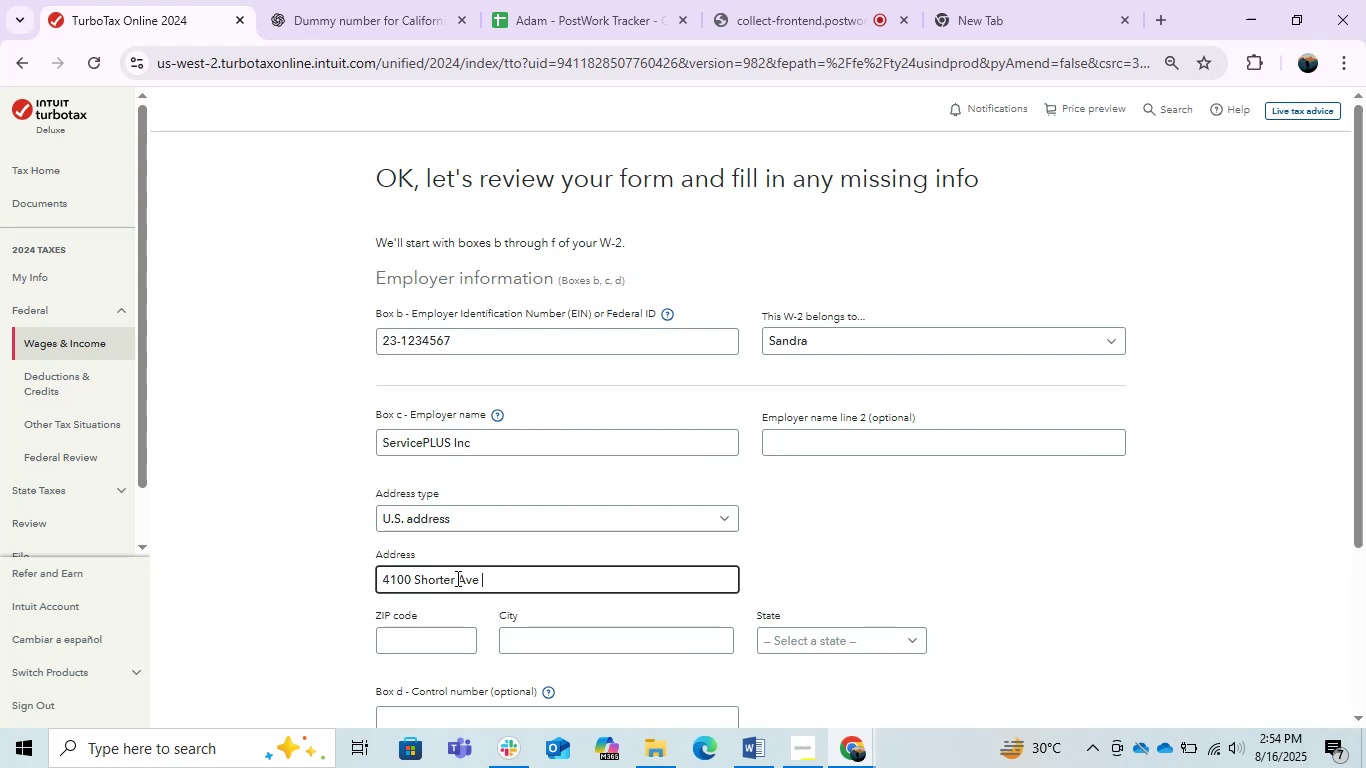 
key(Alt+Tab)
 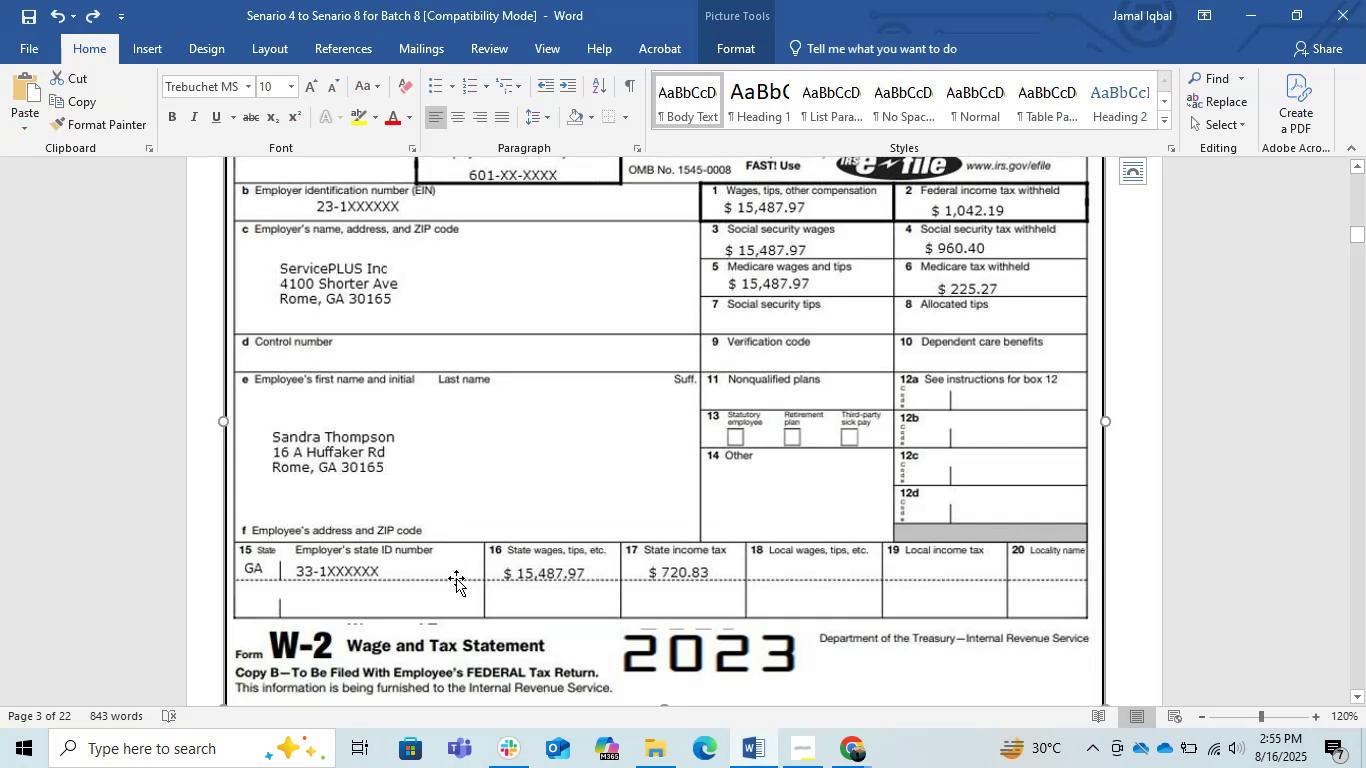 
key(Alt+AltLeft)
 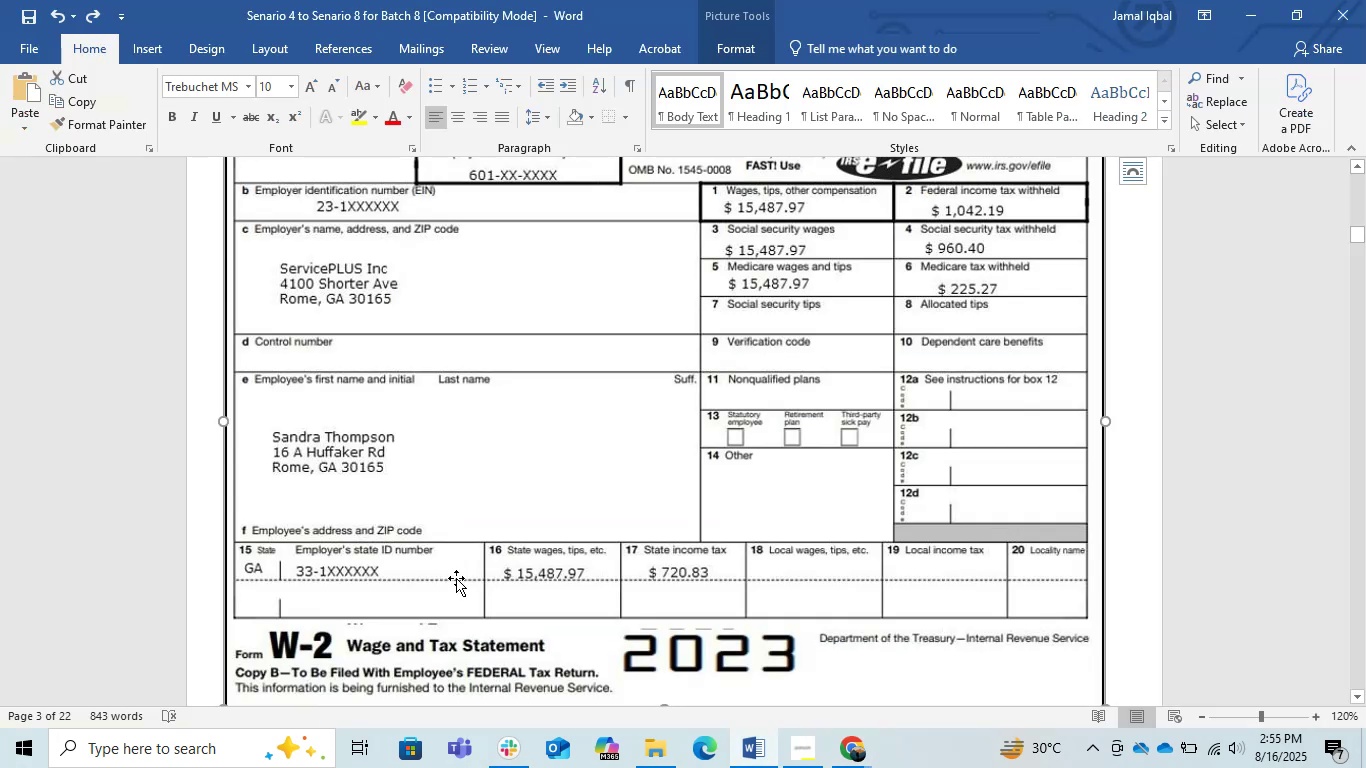 
key(Alt+Tab)
 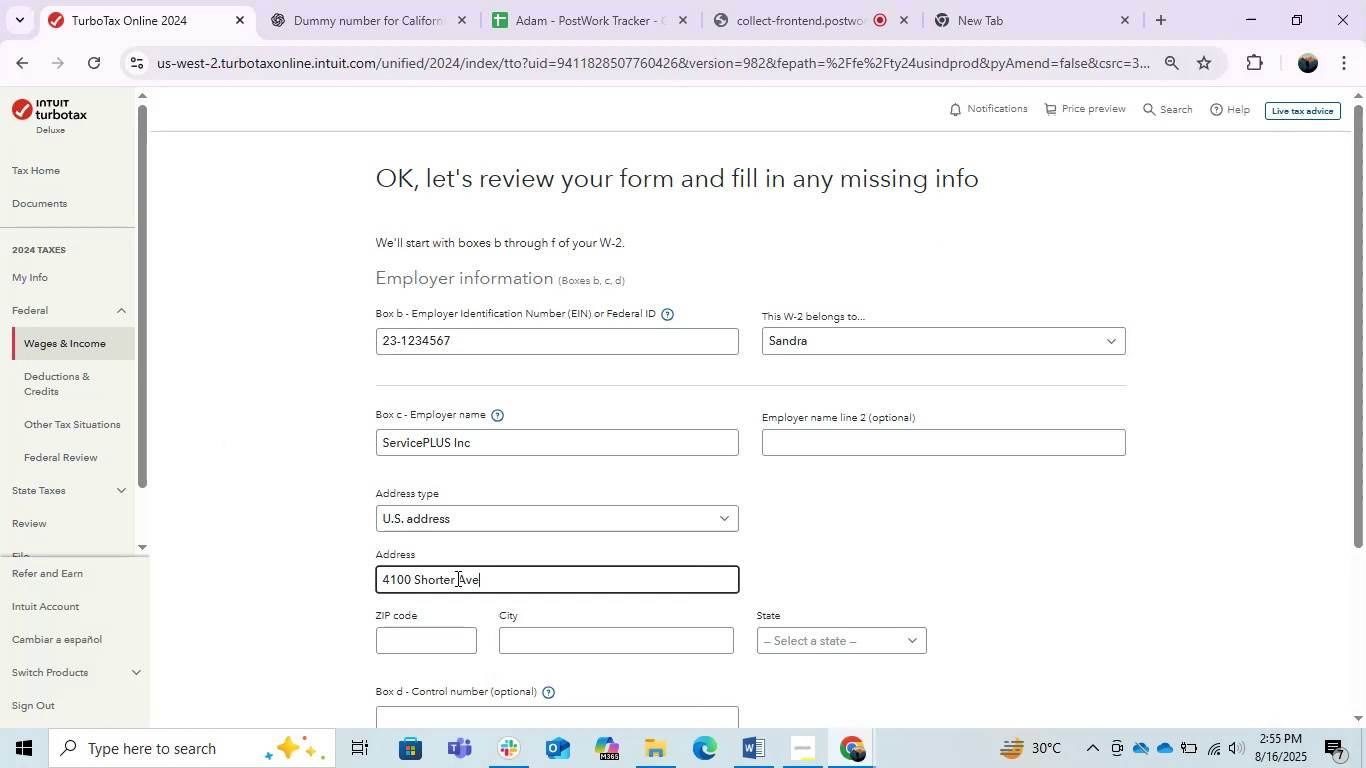 
key(Tab)
 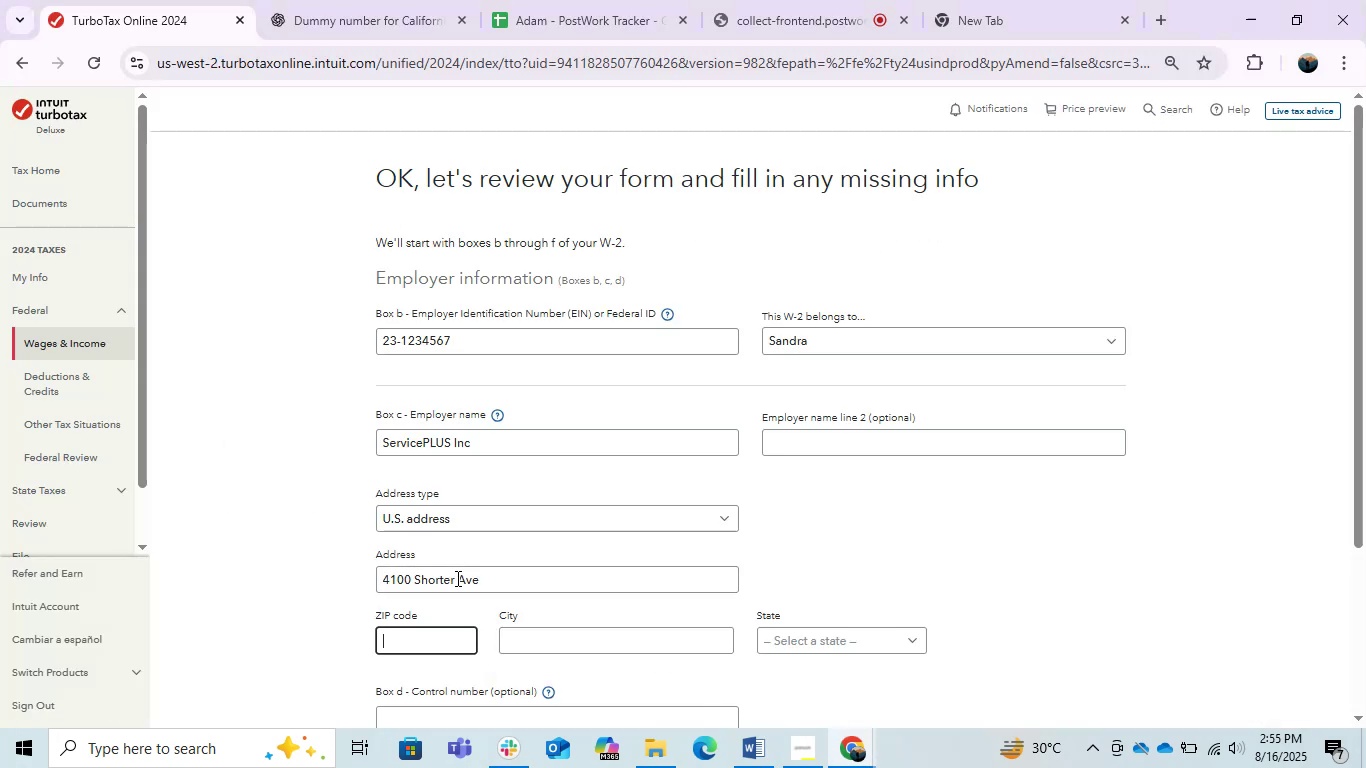 
key(Tab)
 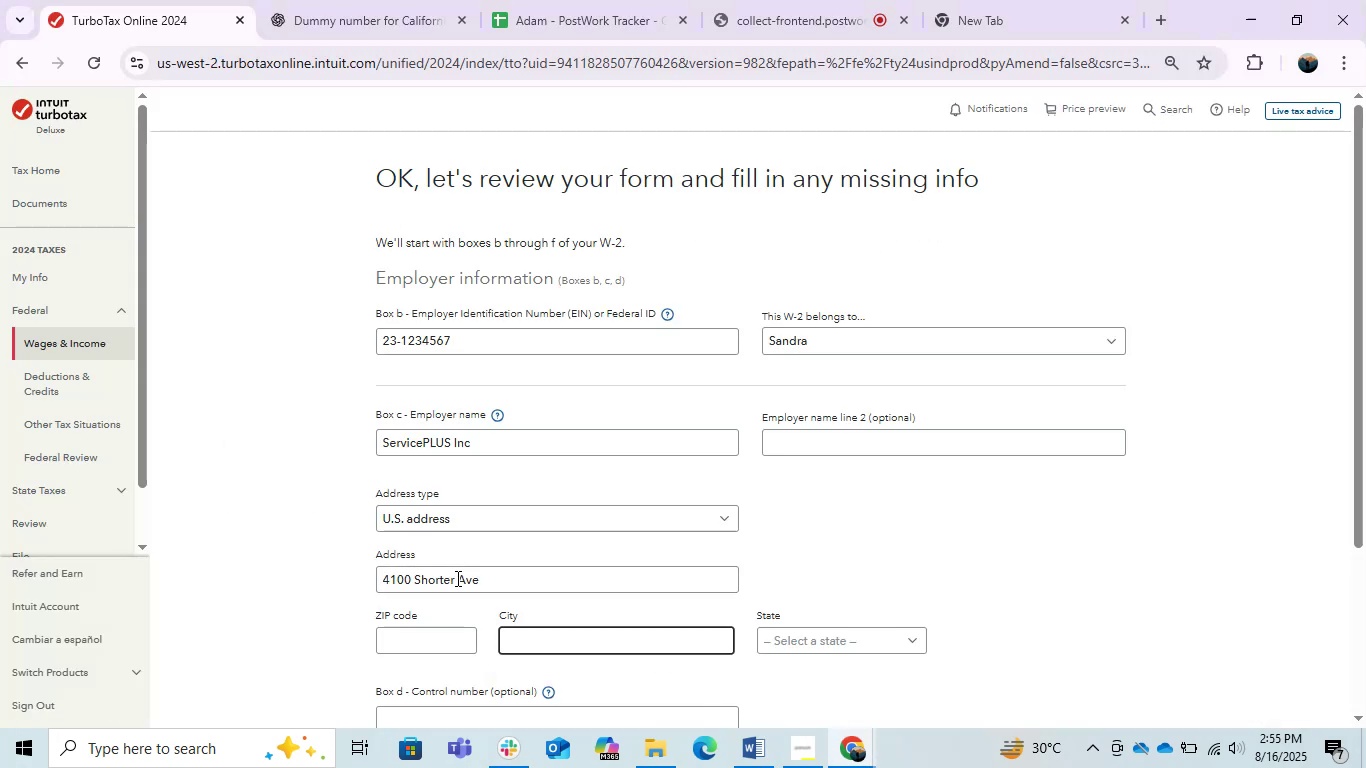 
key(Shift+ShiftRight)
 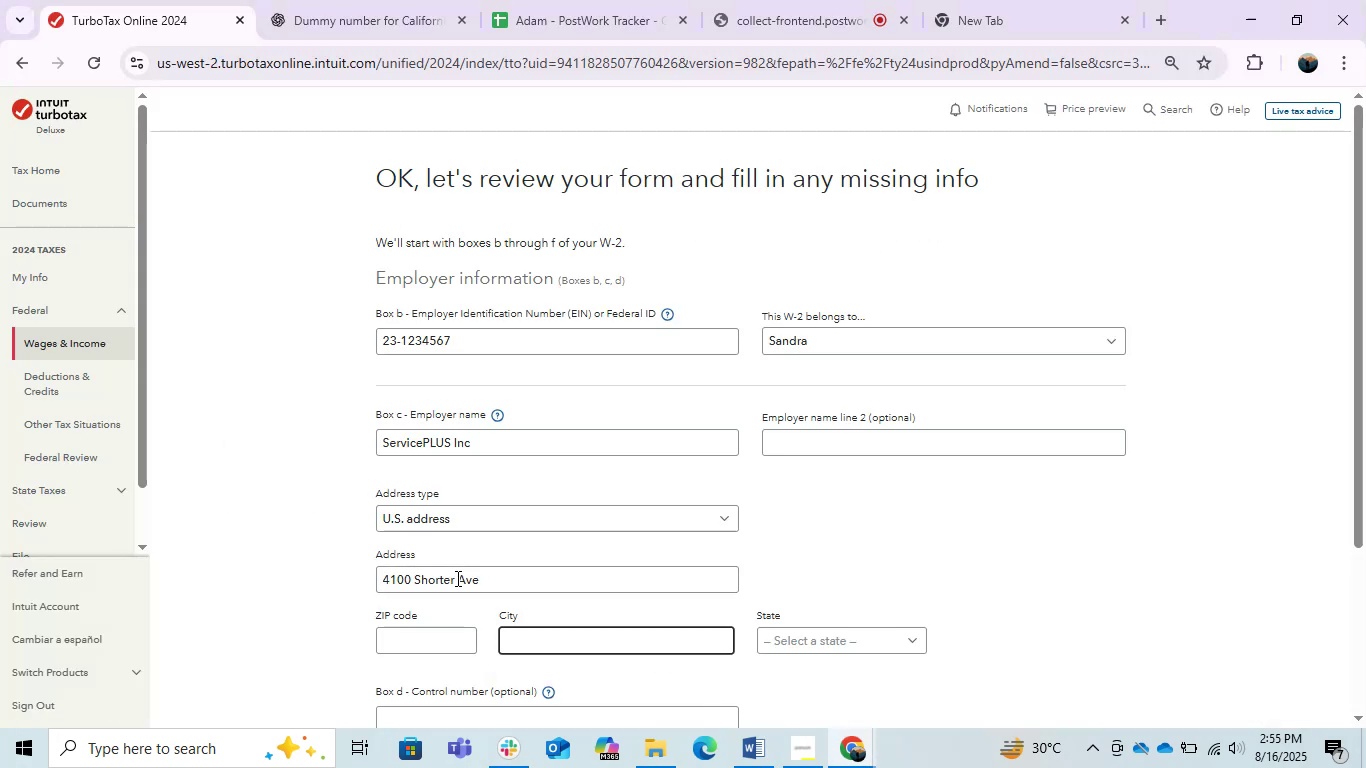 
key(Shift+Tab)
 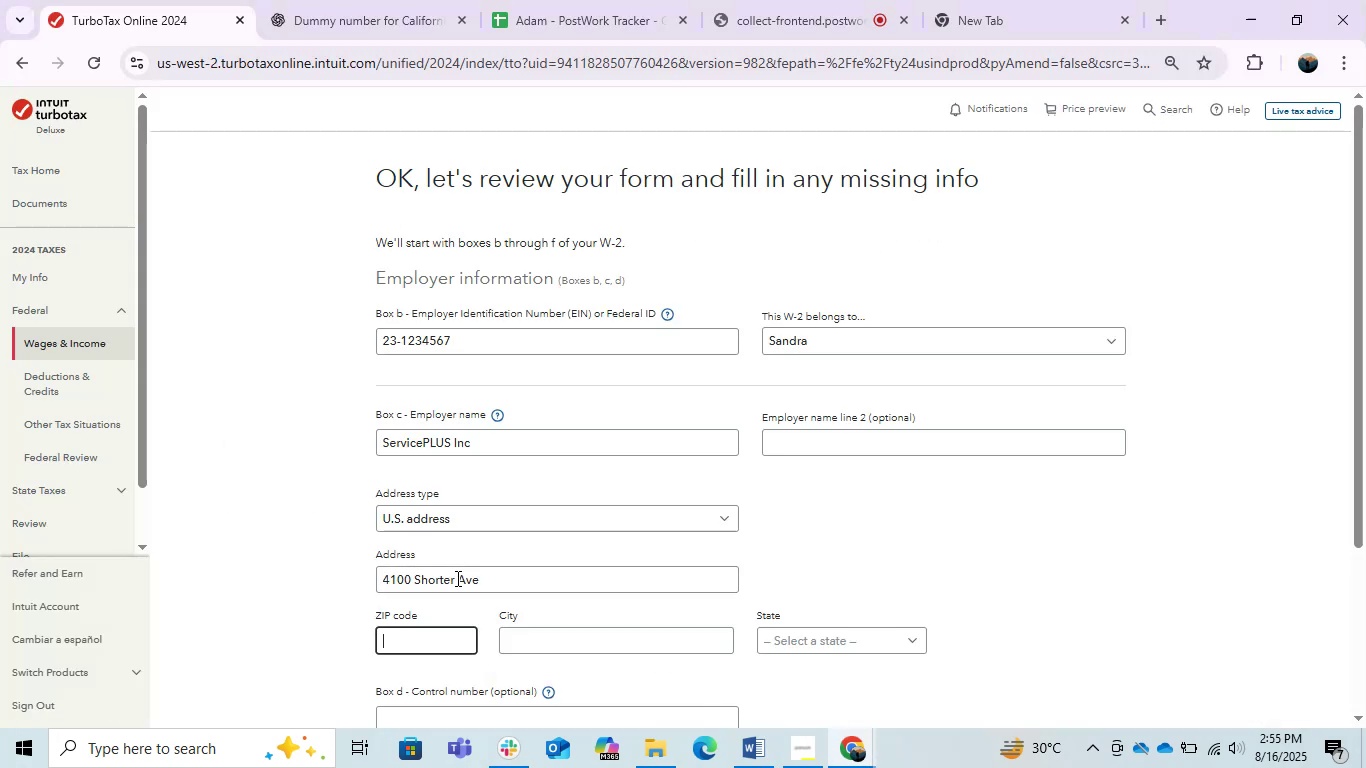 
key(Alt+AltLeft)
 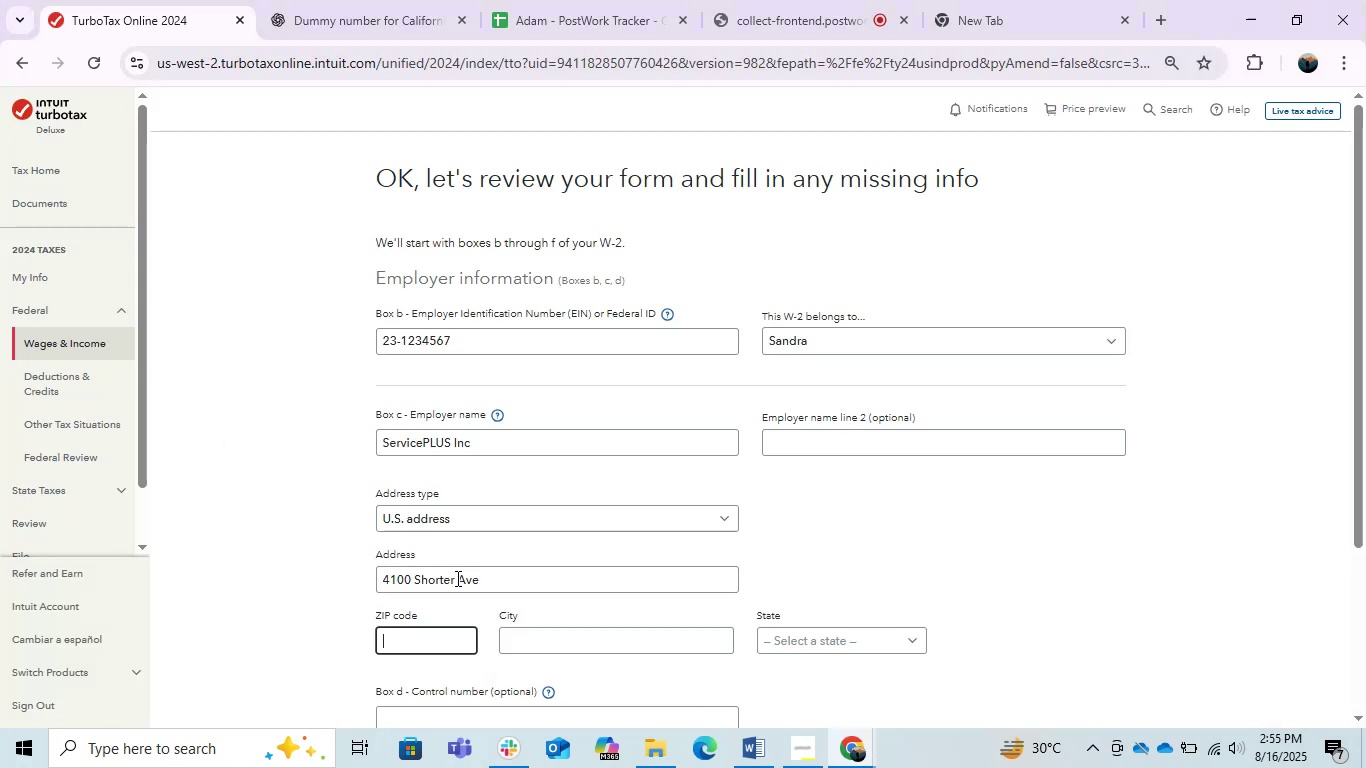 
key(Alt+Tab)
 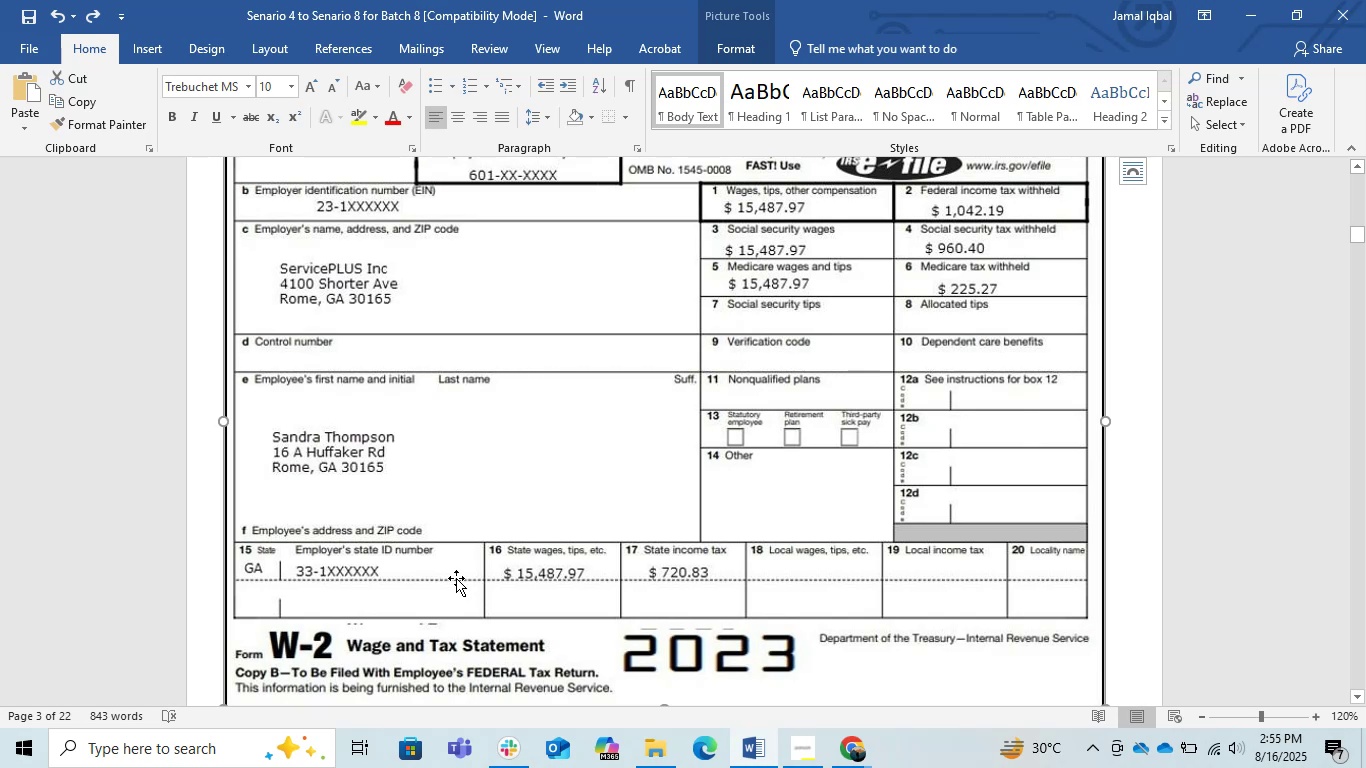 
wait(6.18)
 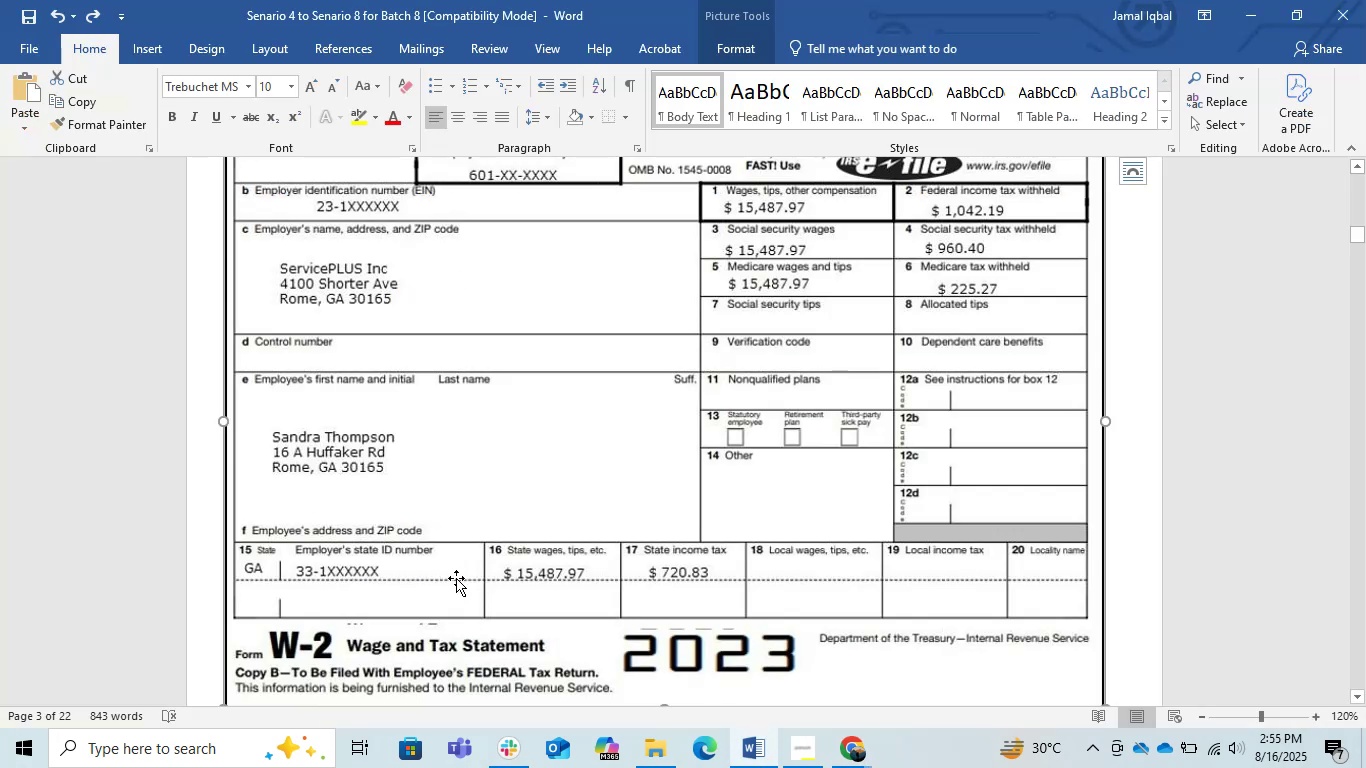 
hold_key(key=AltLeft, duration=1.53)
 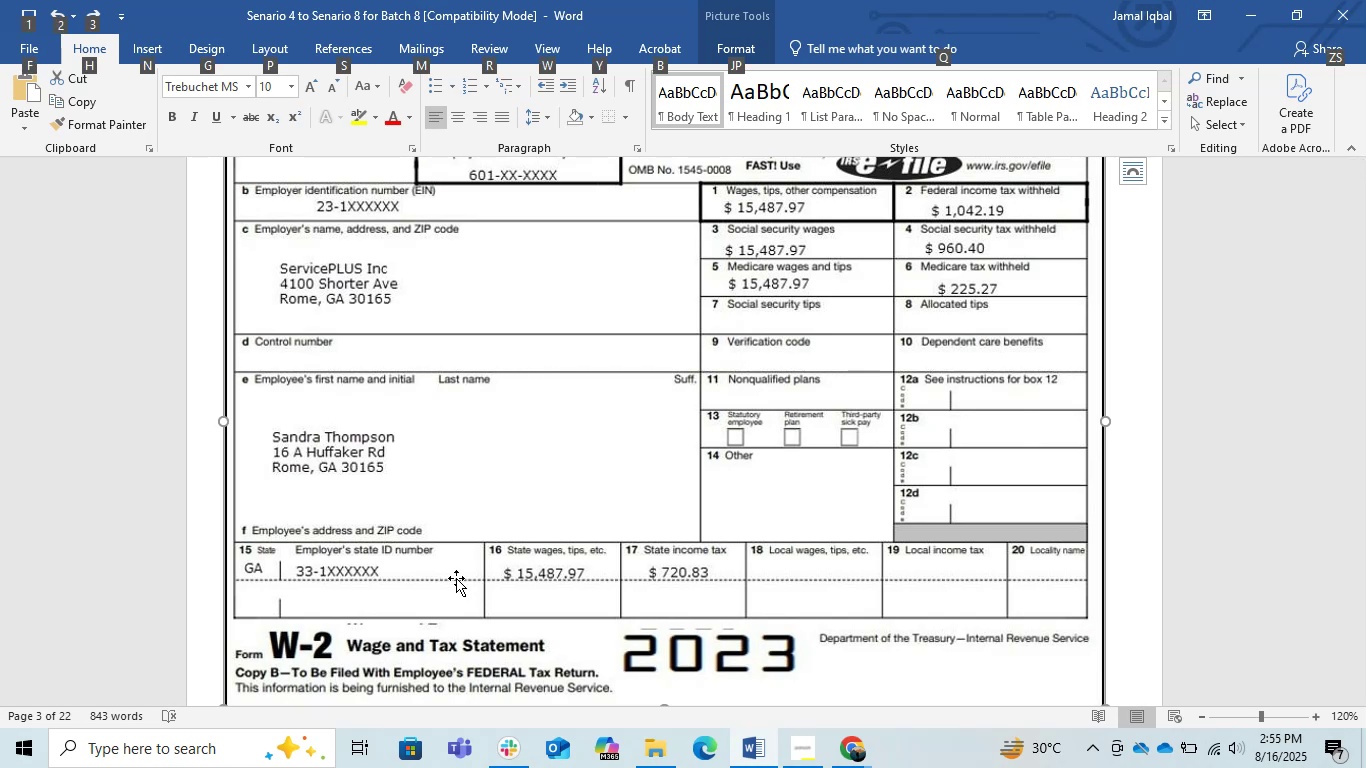 
key(Alt+AltLeft)
 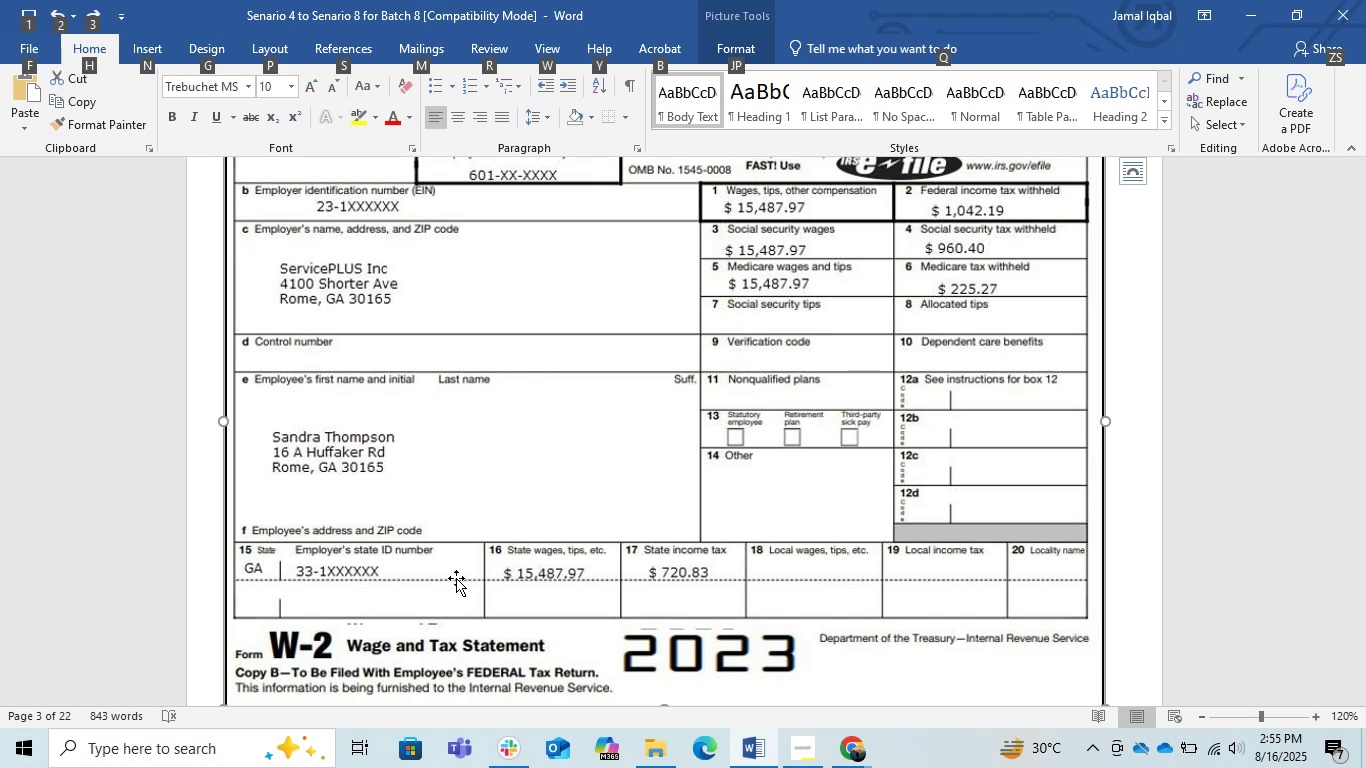 
key(Alt+AltLeft)
 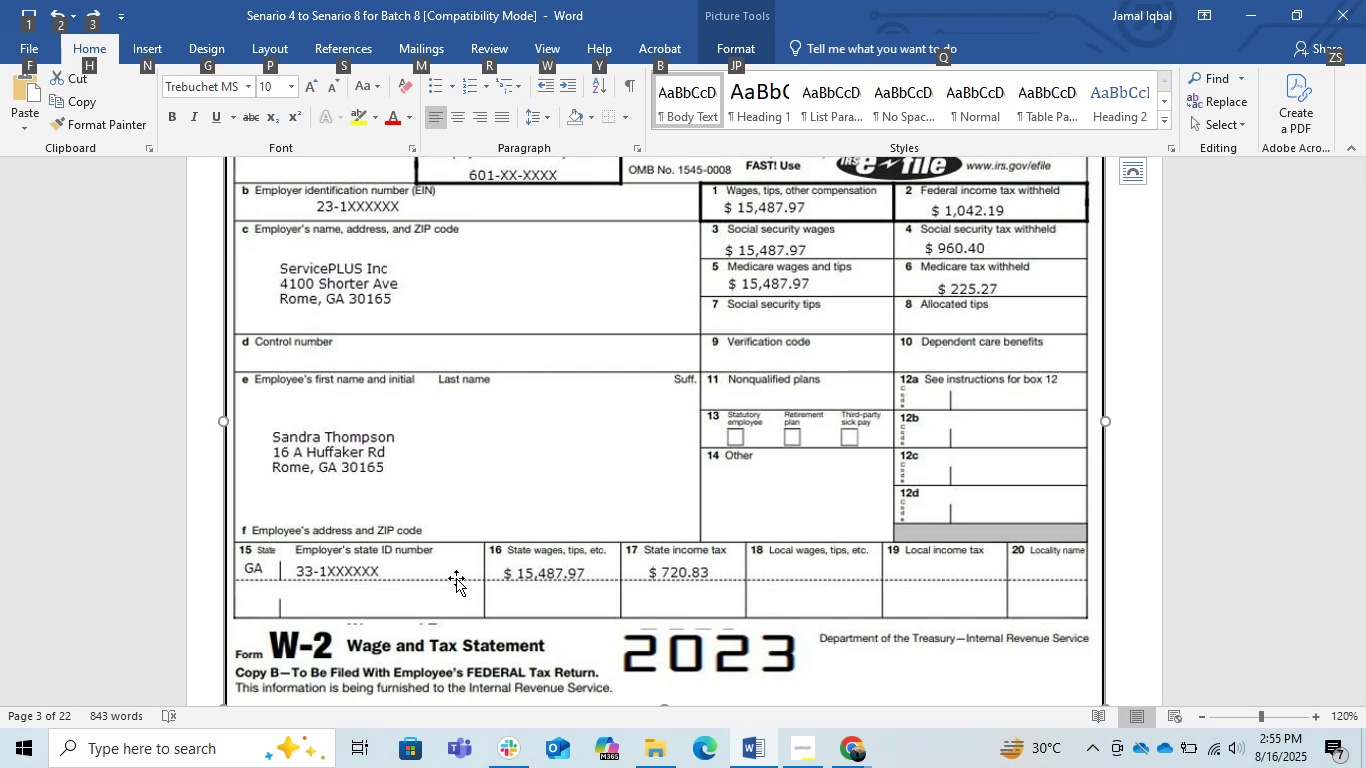 
key(Alt+AltLeft)
 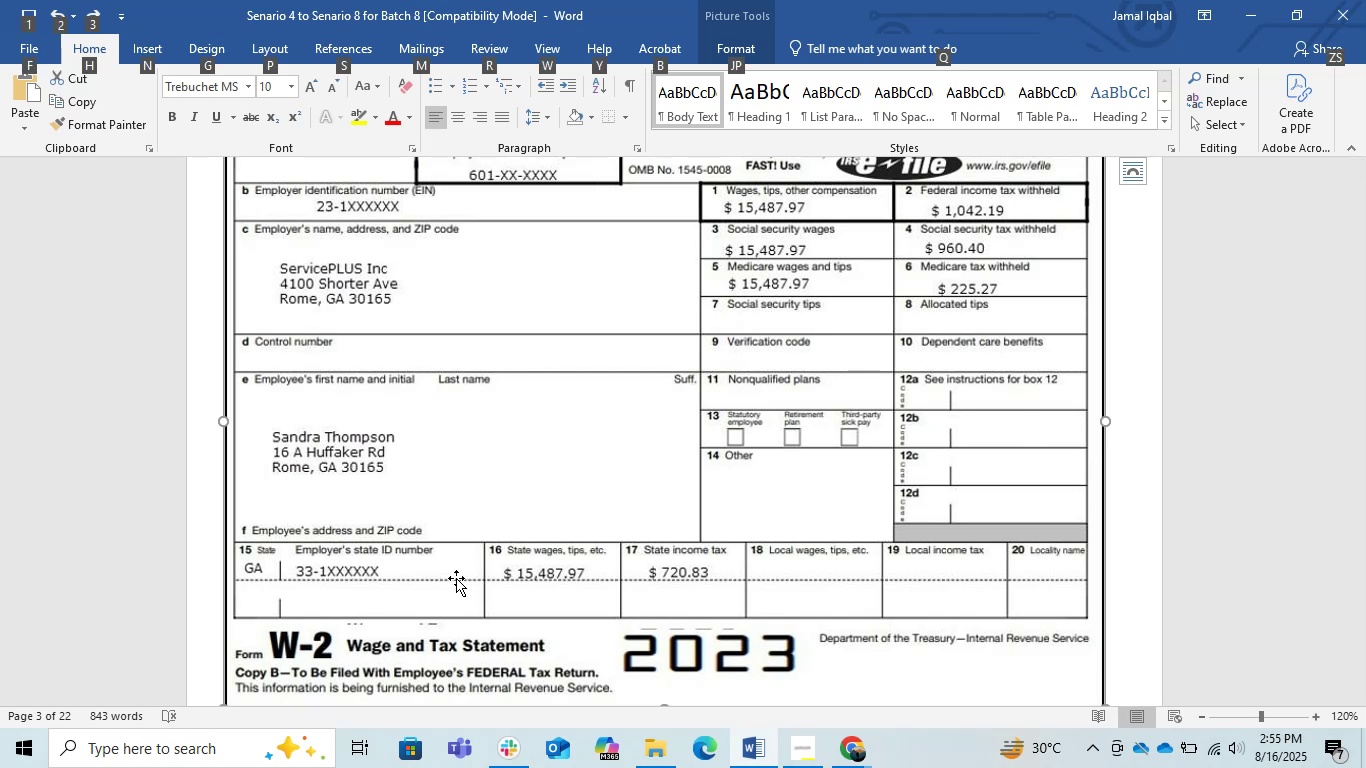 
key(Alt+AltLeft)
 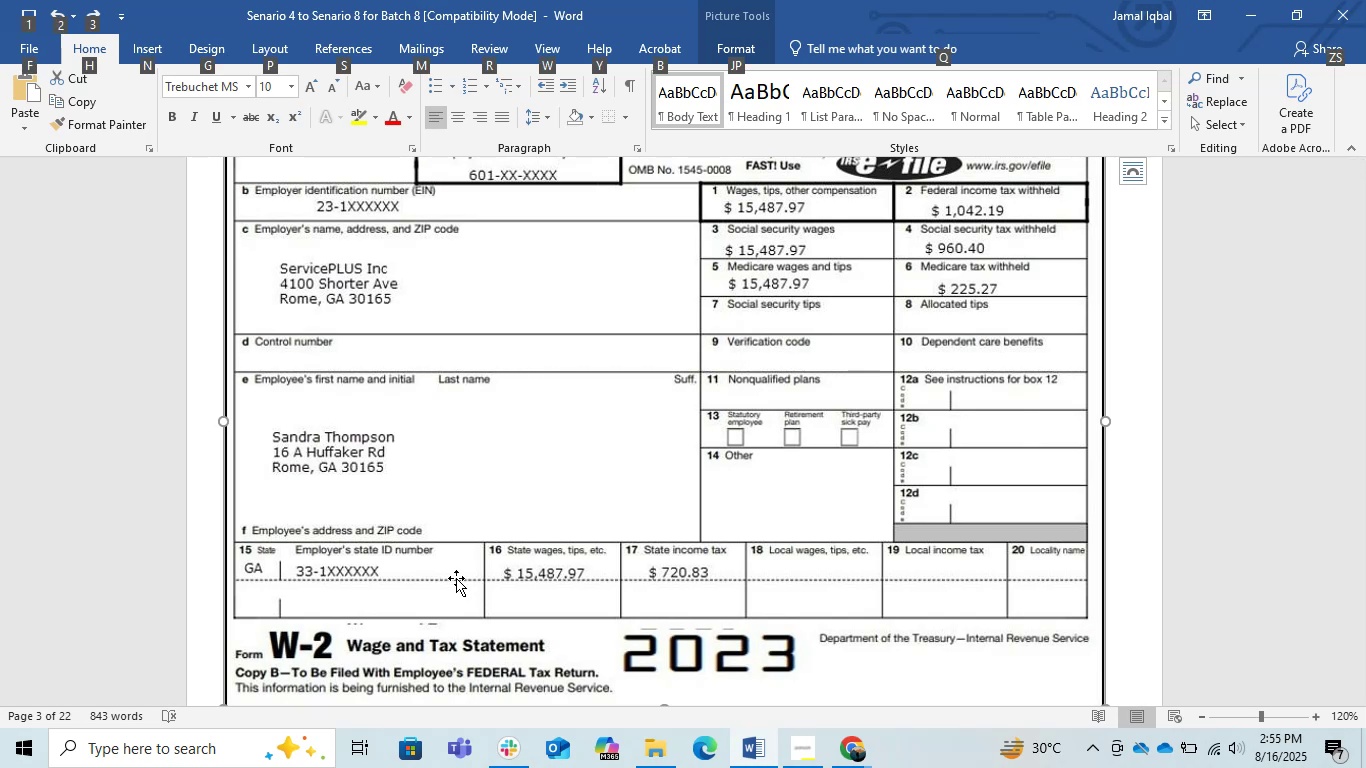 
key(Alt+AltLeft)
 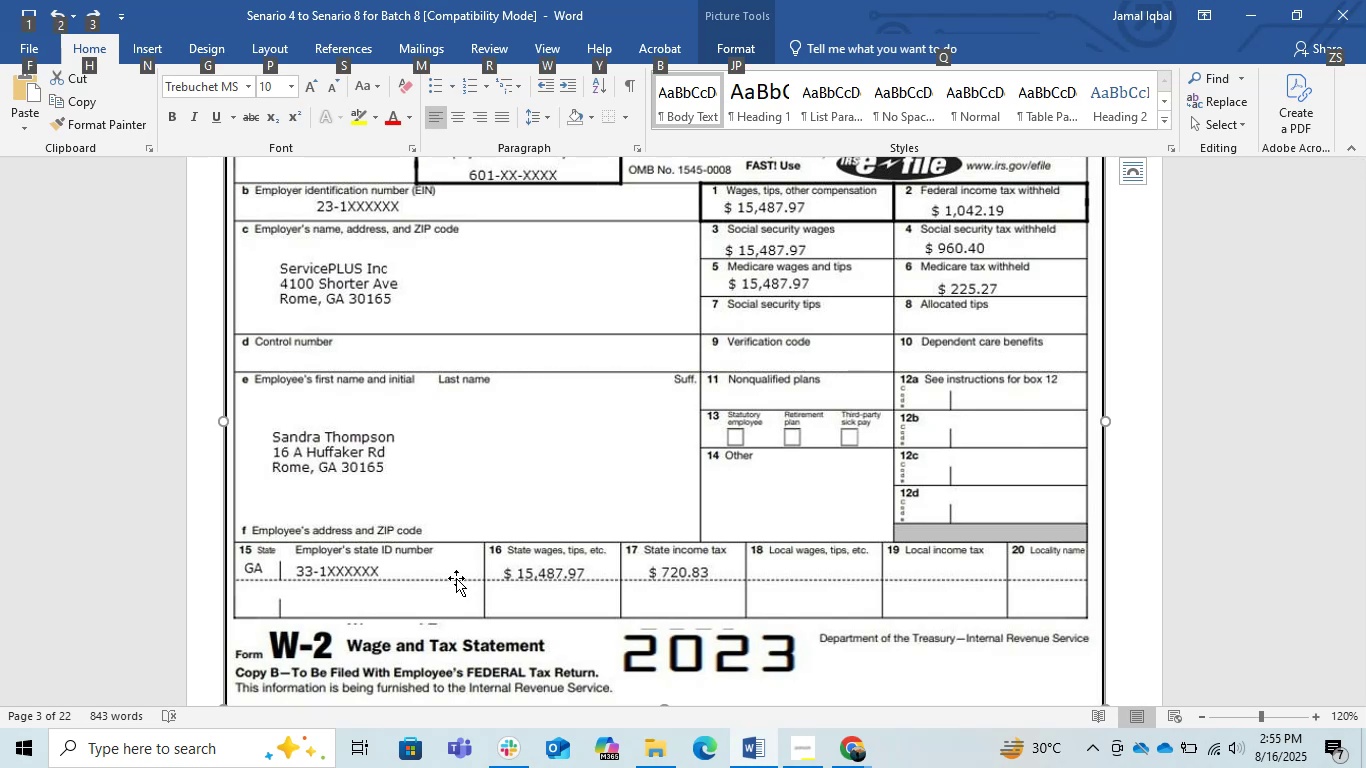 
key(Alt+AltLeft)
 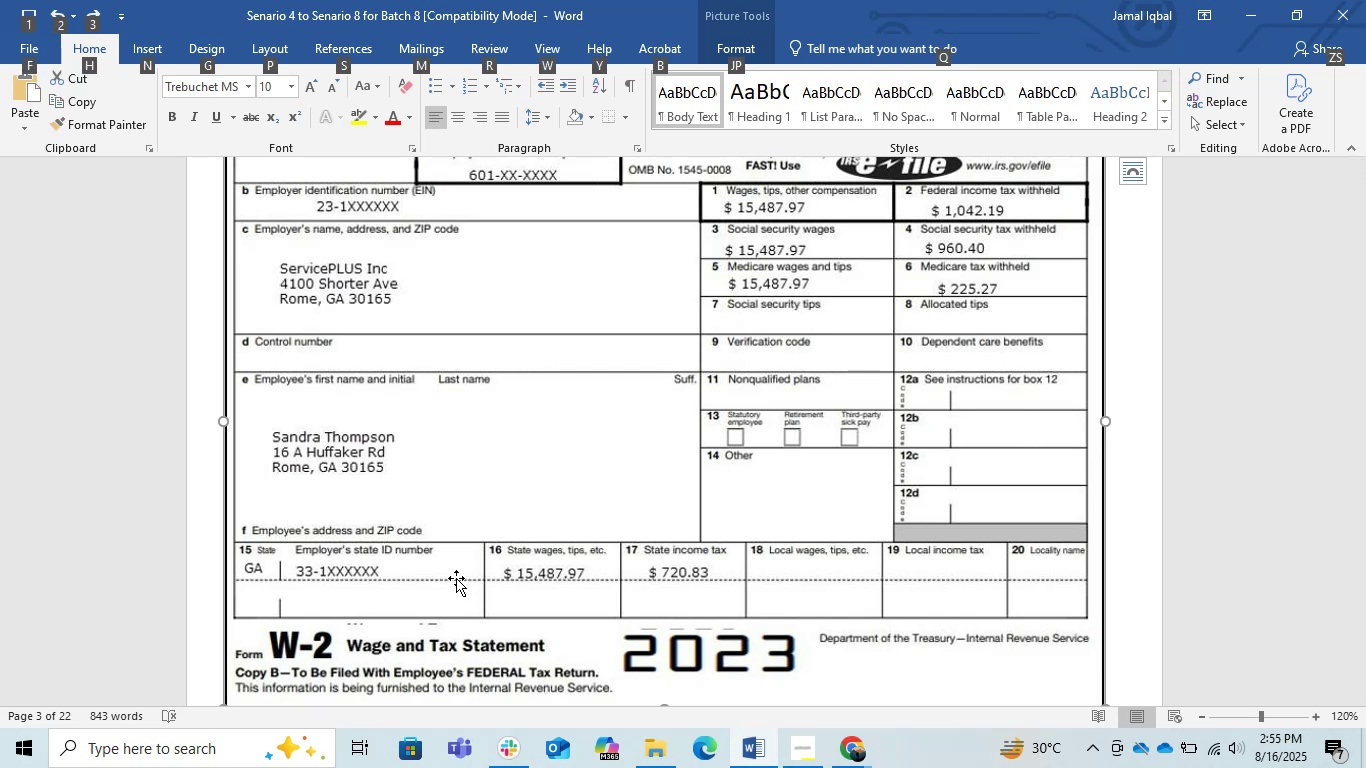 
key(Alt+AltLeft)
 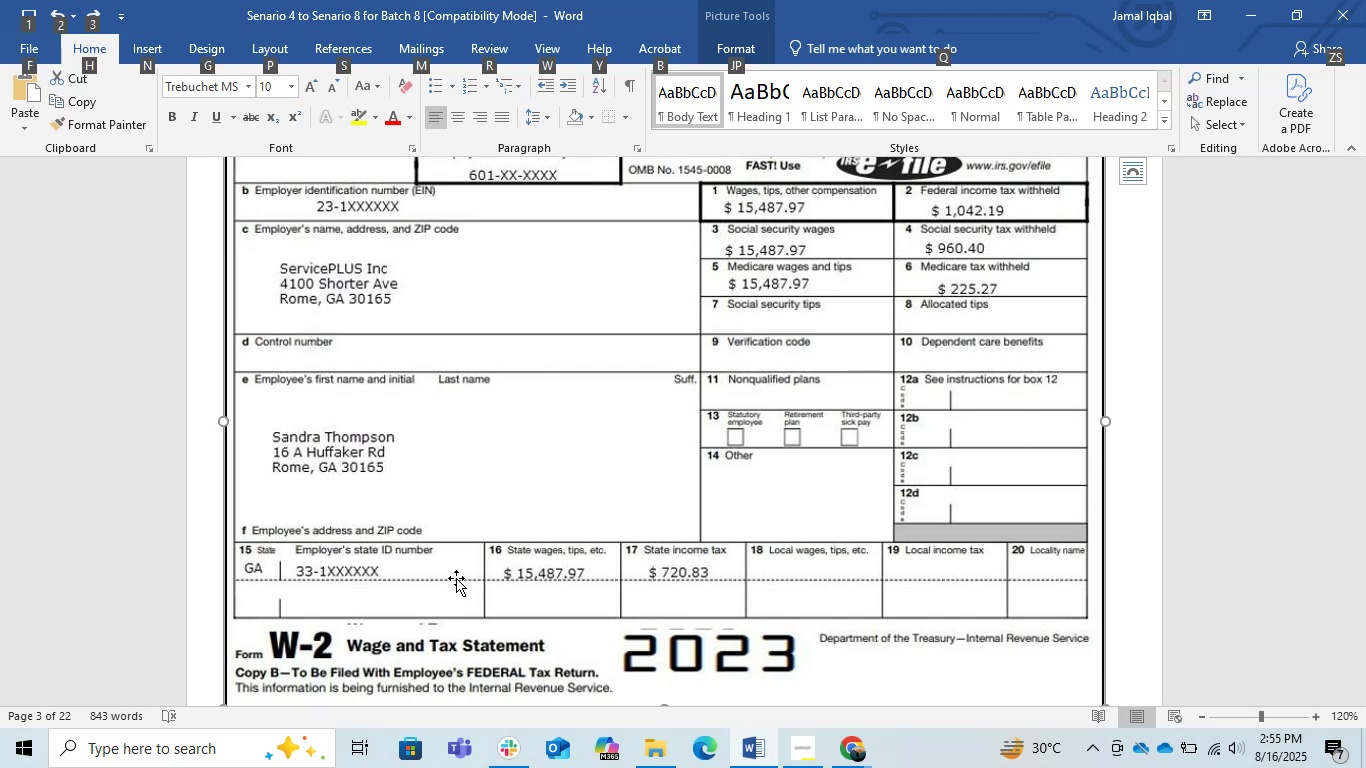 
key(Alt+AltLeft)
 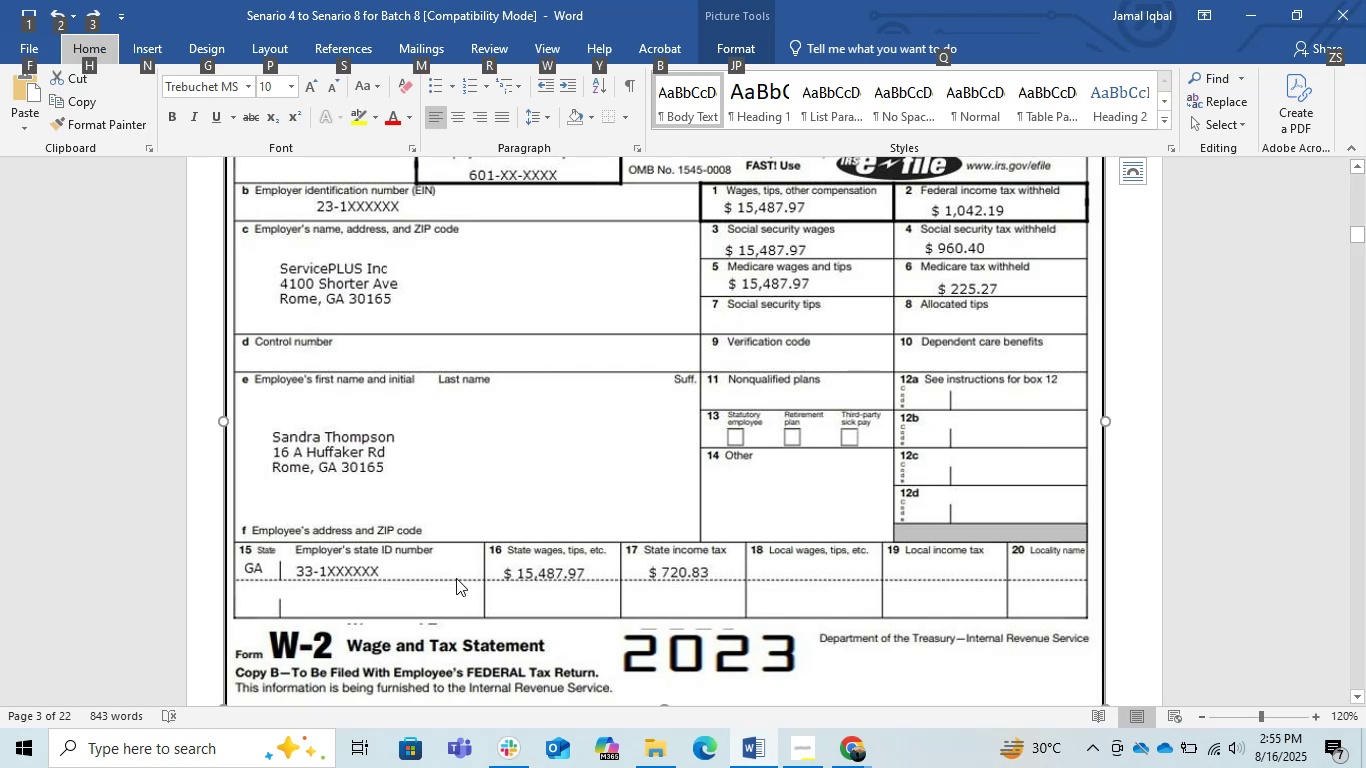 
key(Alt+AltLeft)
 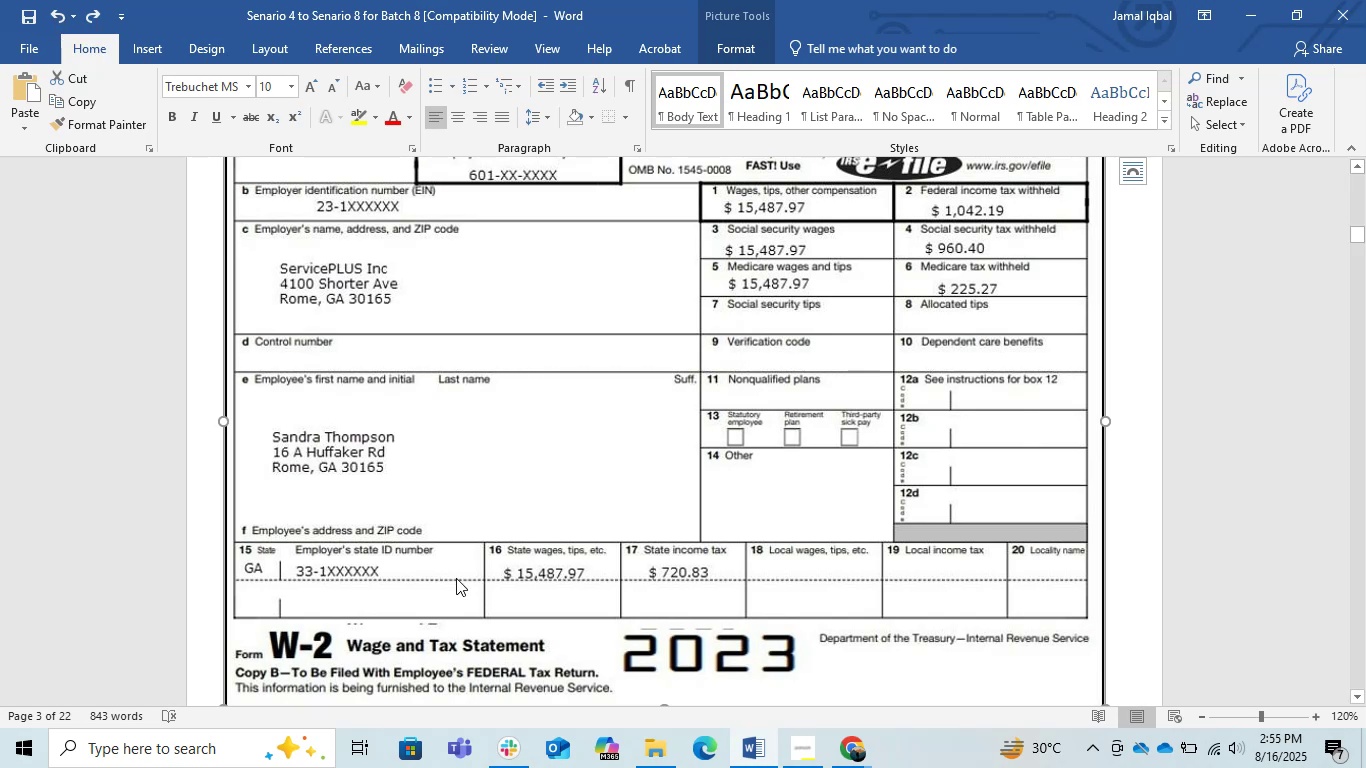 
key(Alt+AltLeft)
 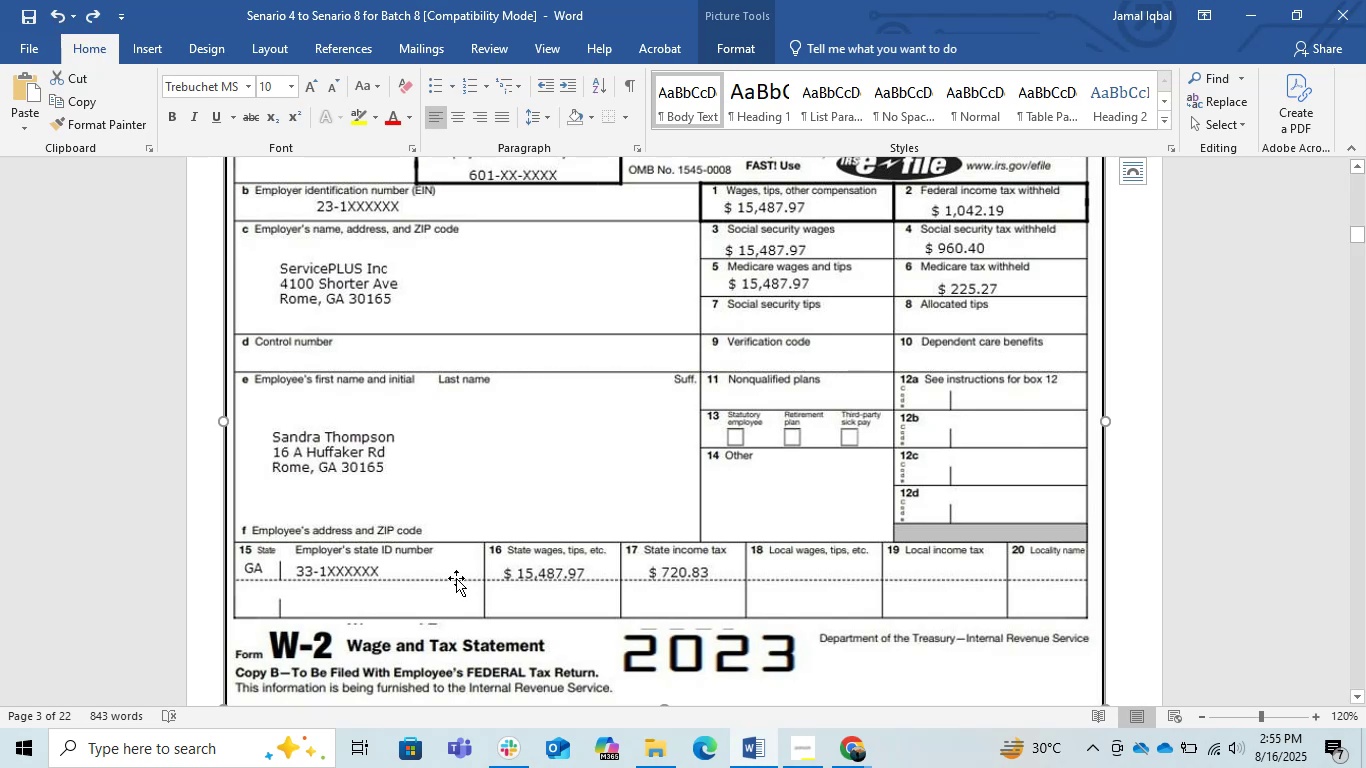 
key(Alt+Tab)
 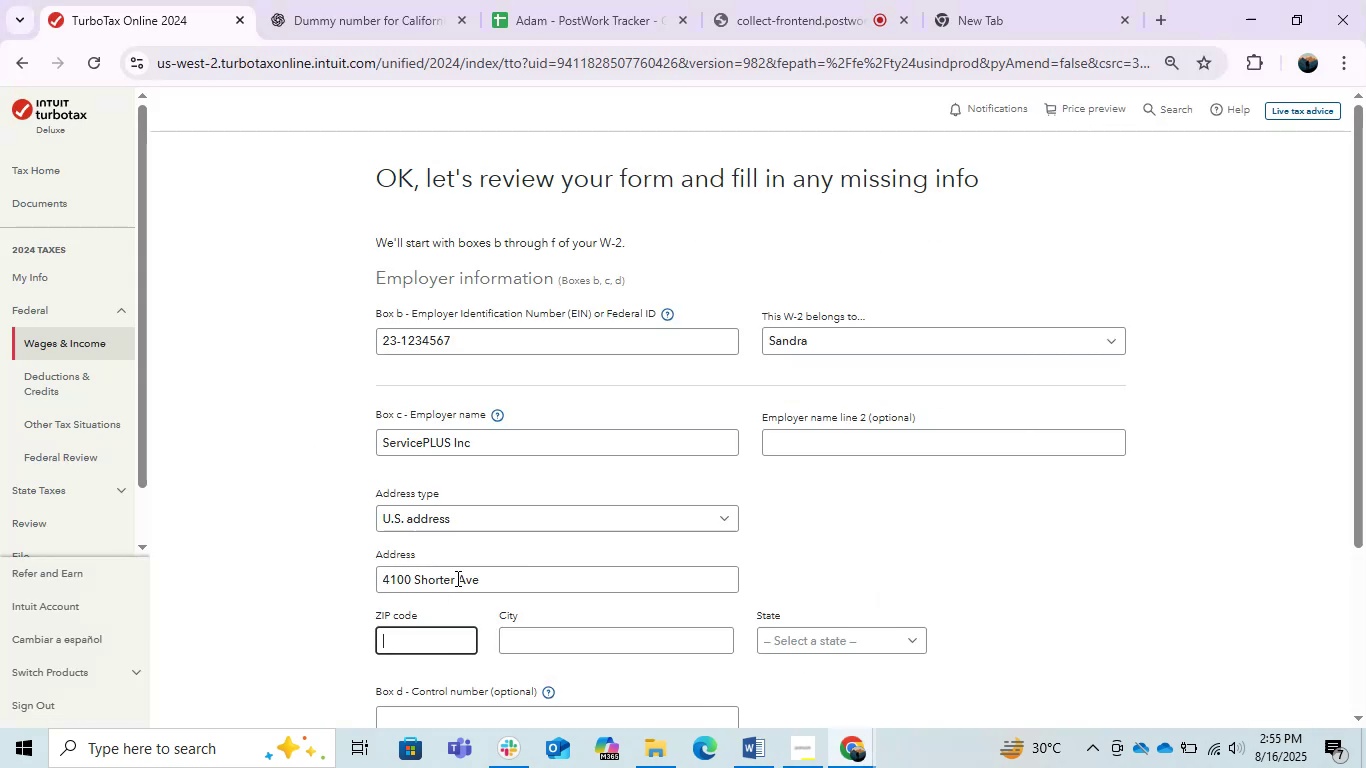 
key(Numpad3)
 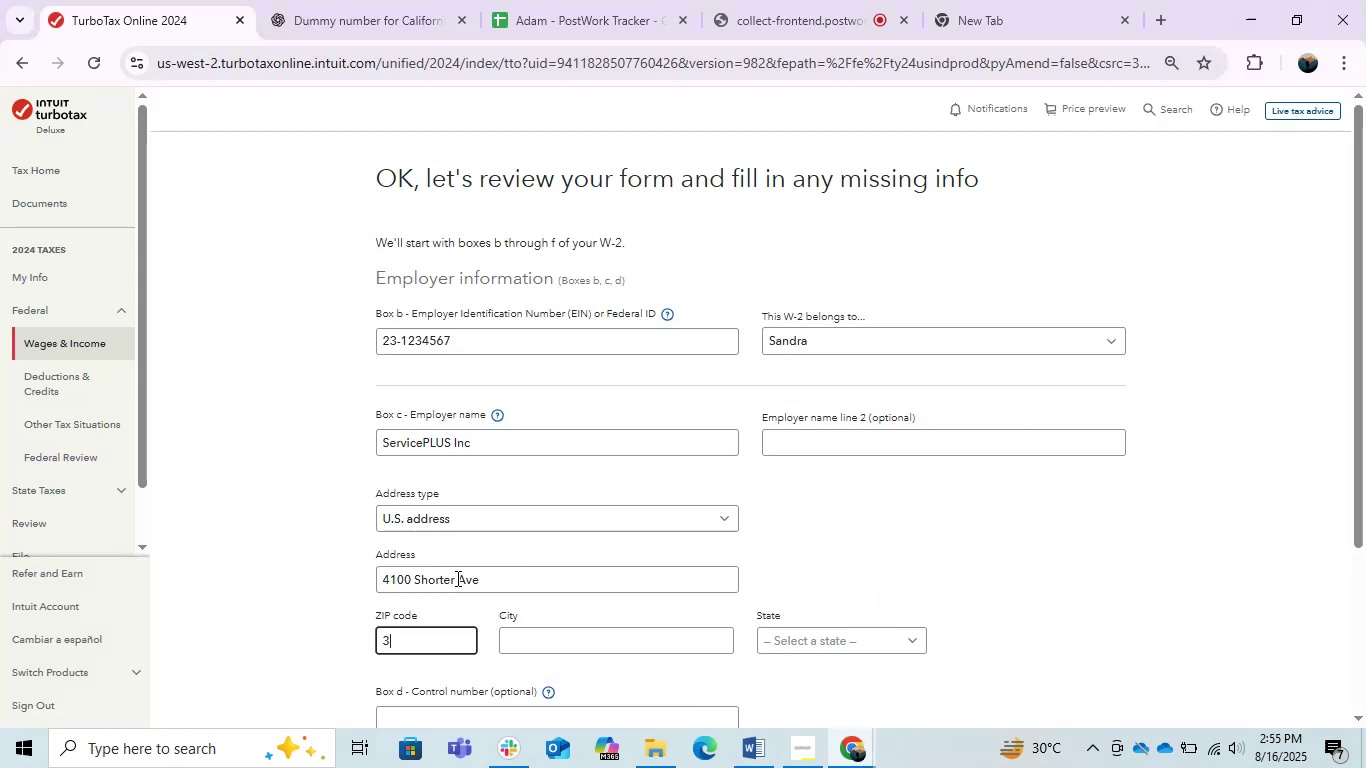 
key(Numpad0)
 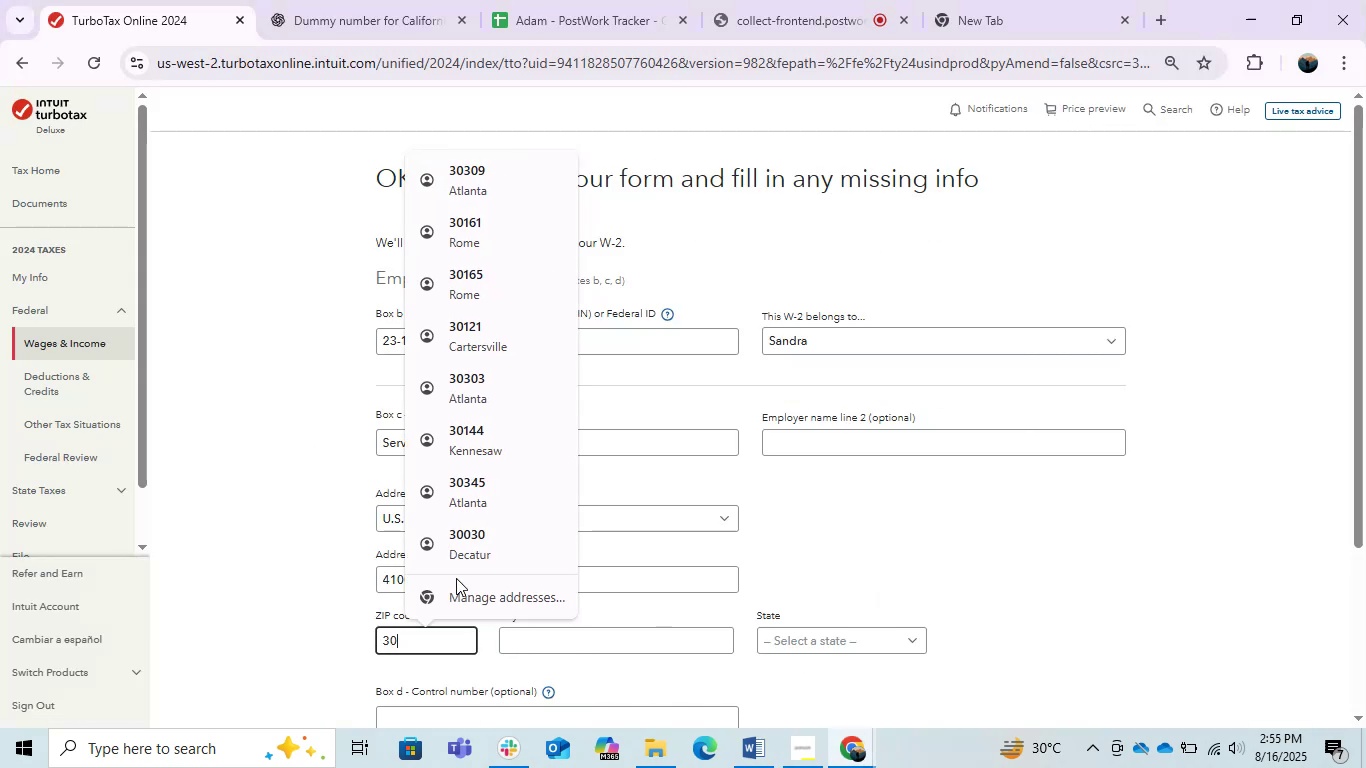 
key(Numpad1)
 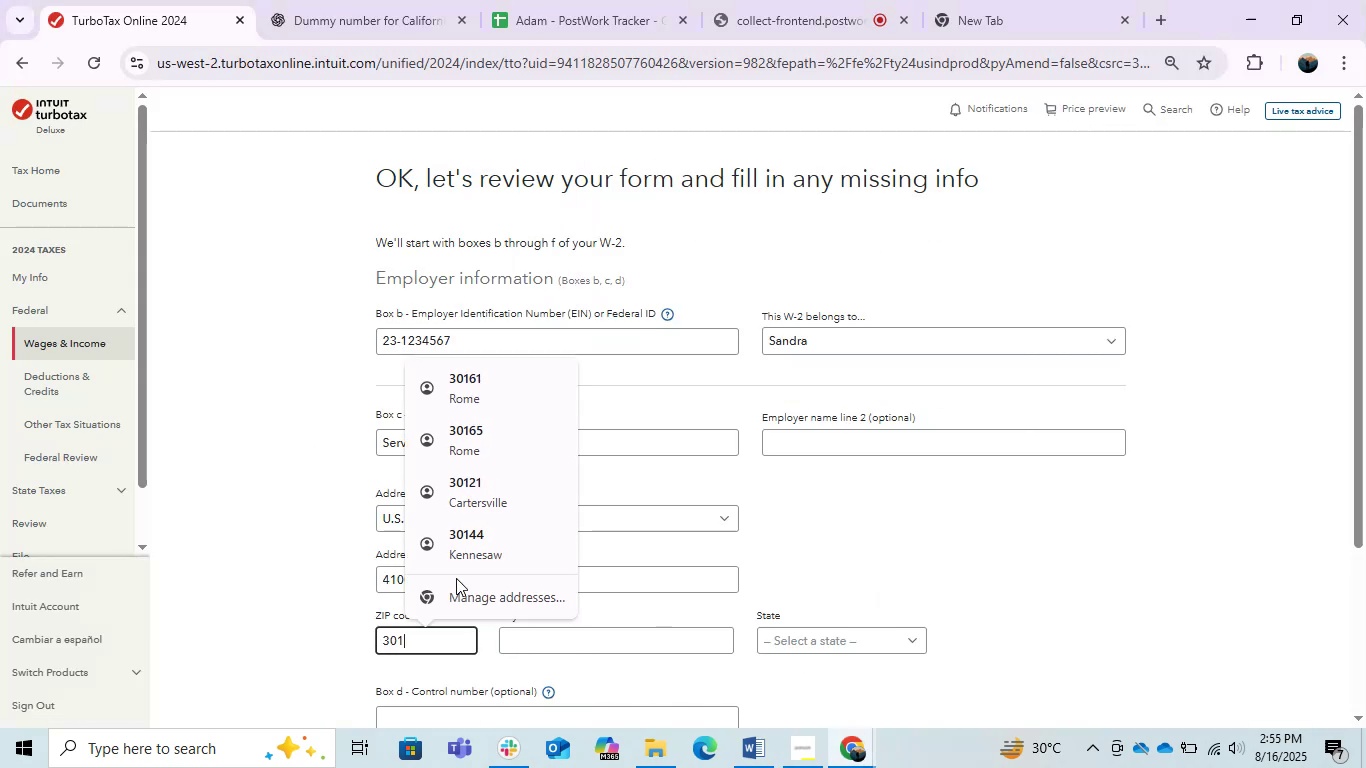 
key(Numpad6)
 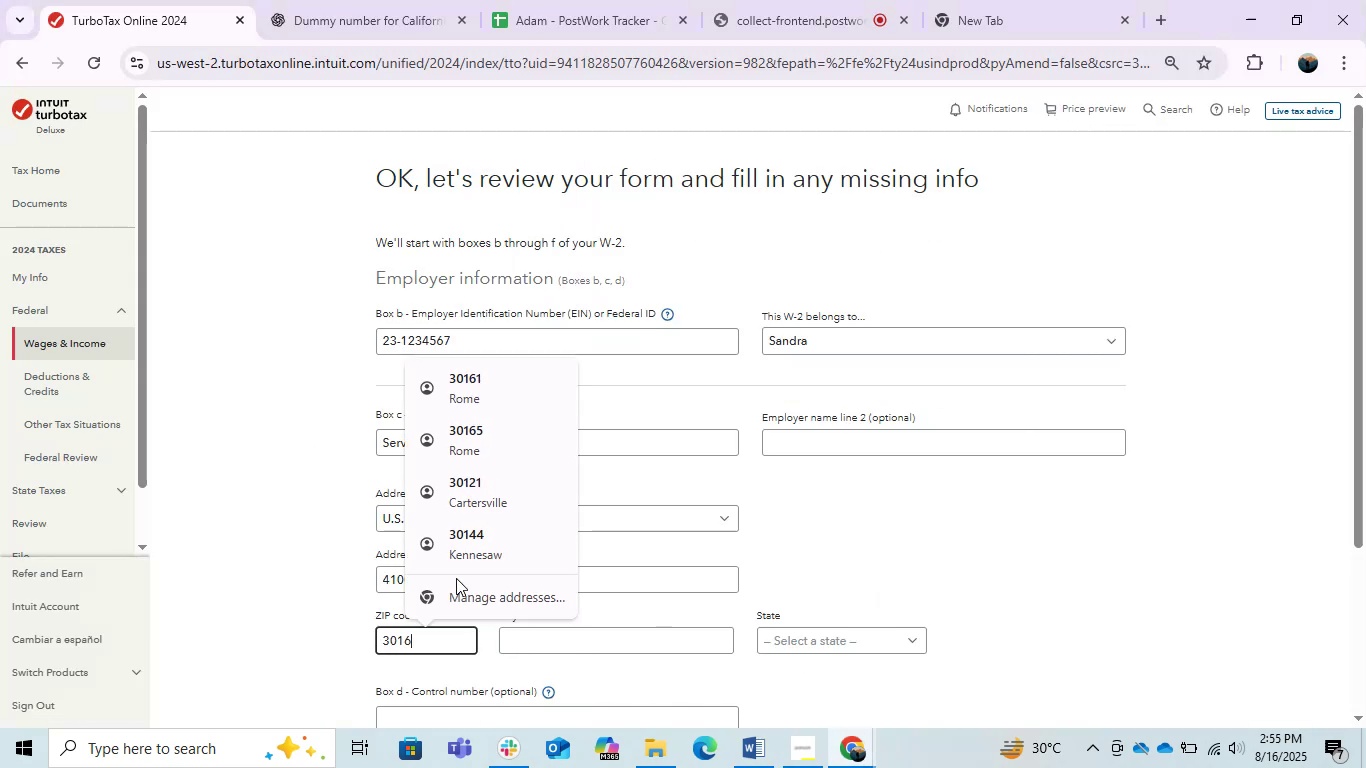 
key(Numpad5)
 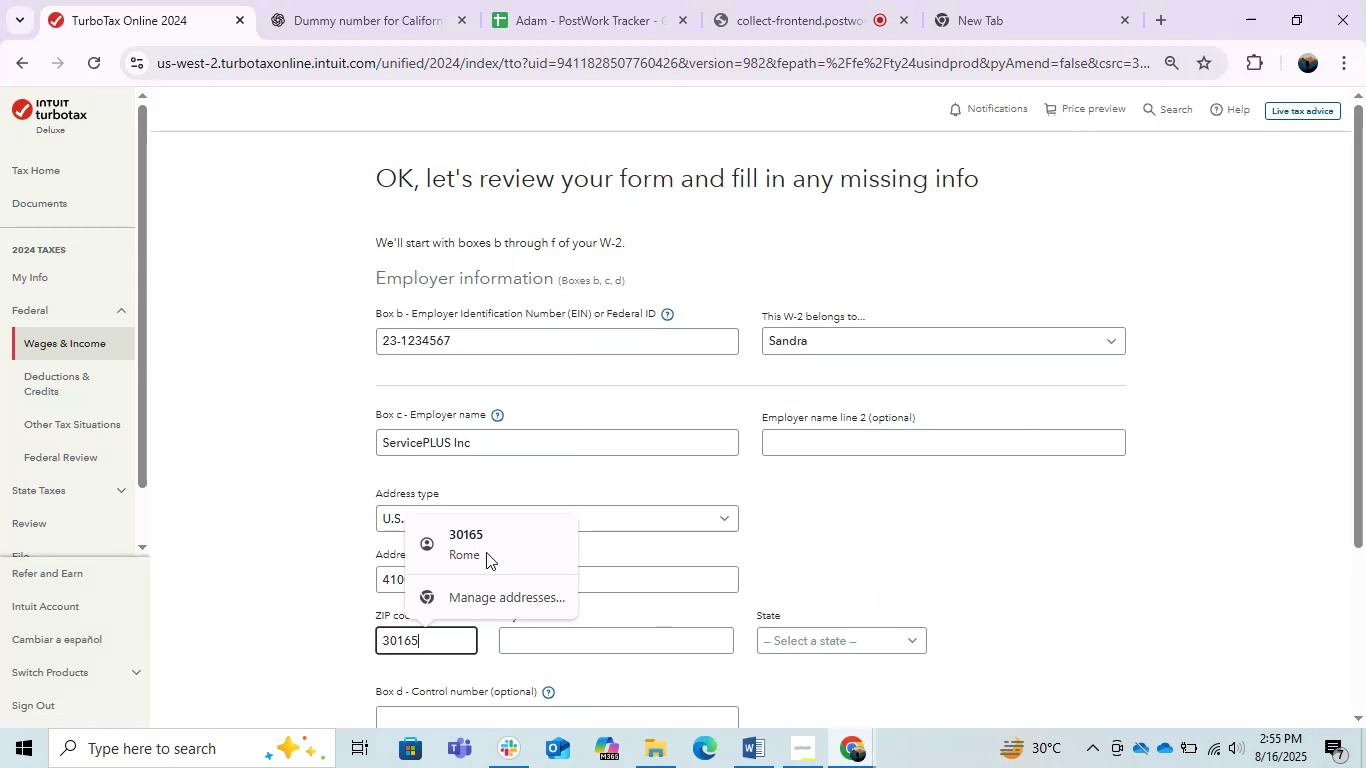 
left_click([495, 546])
 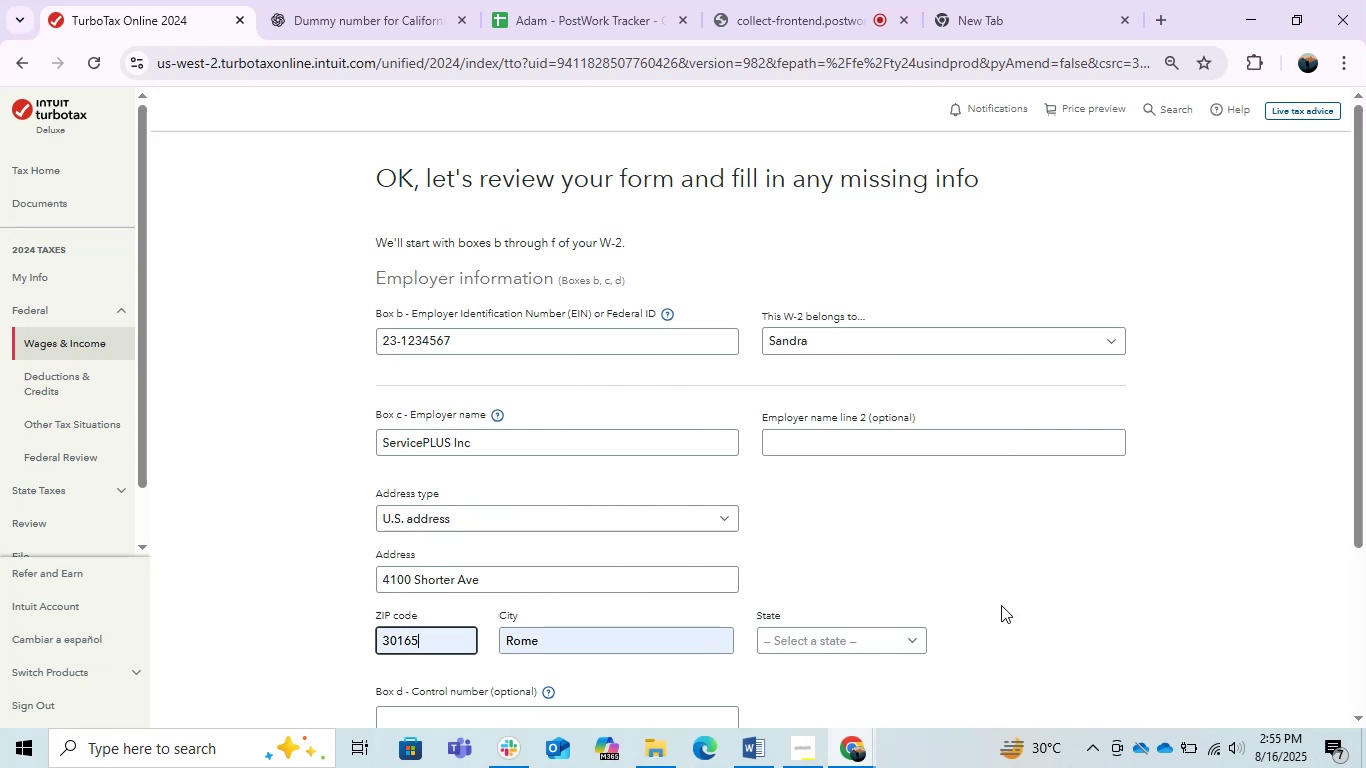 
left_click([976, 578])
 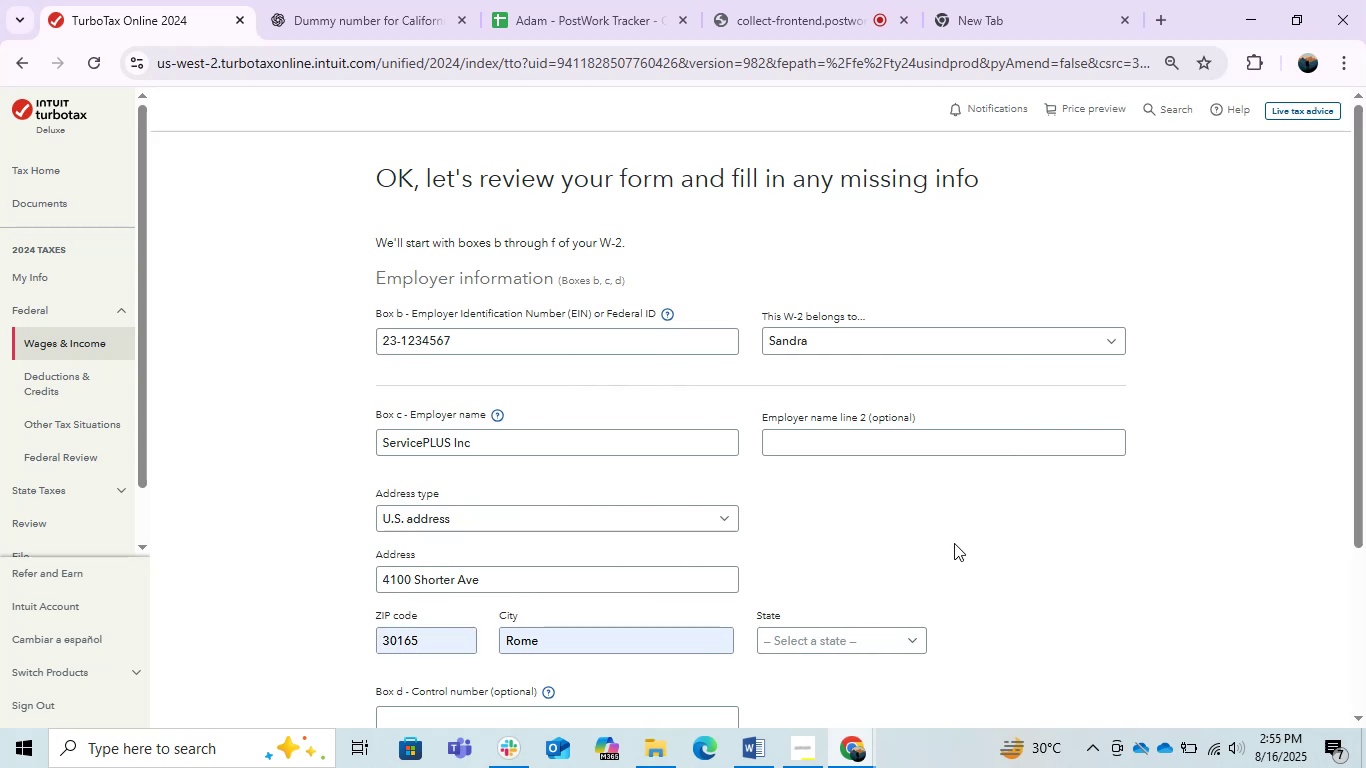 
key(Alt+Tab)
 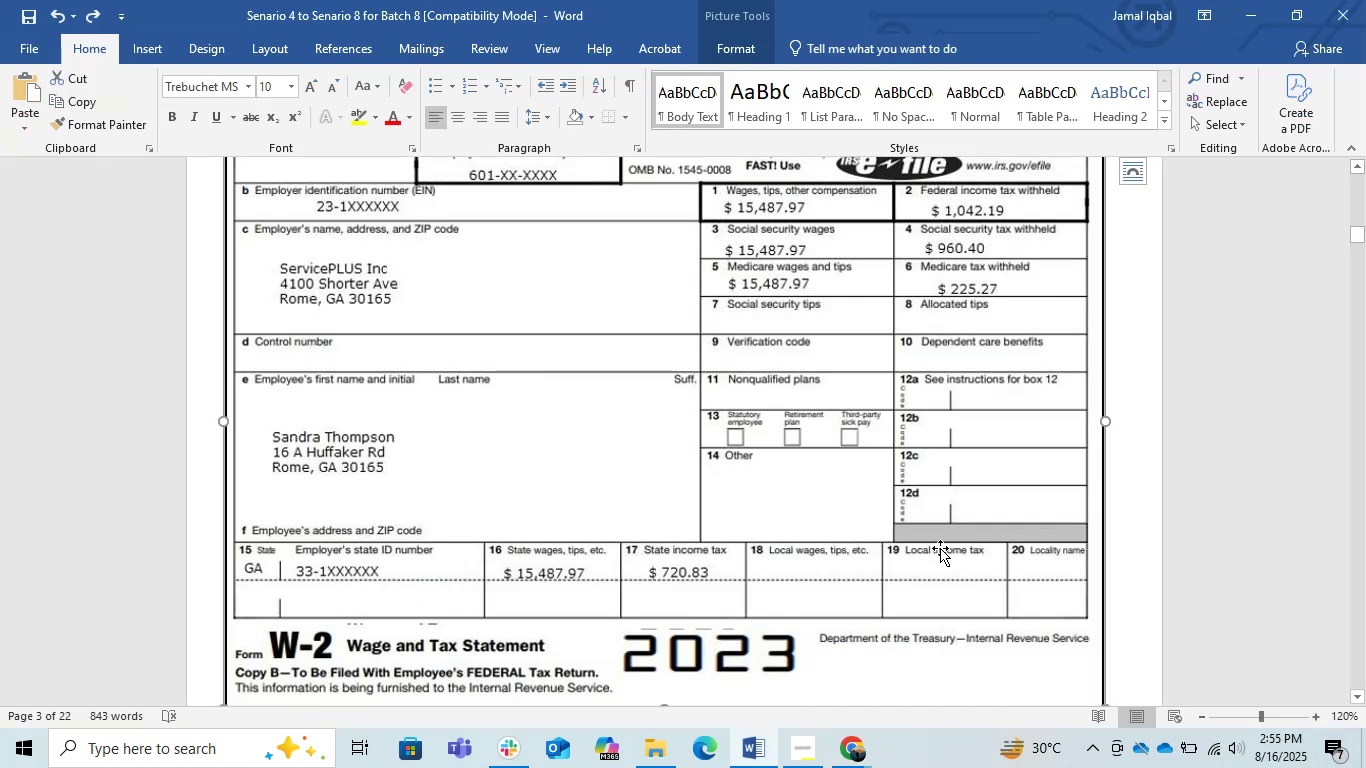 
key(Alt+AltLeft)
 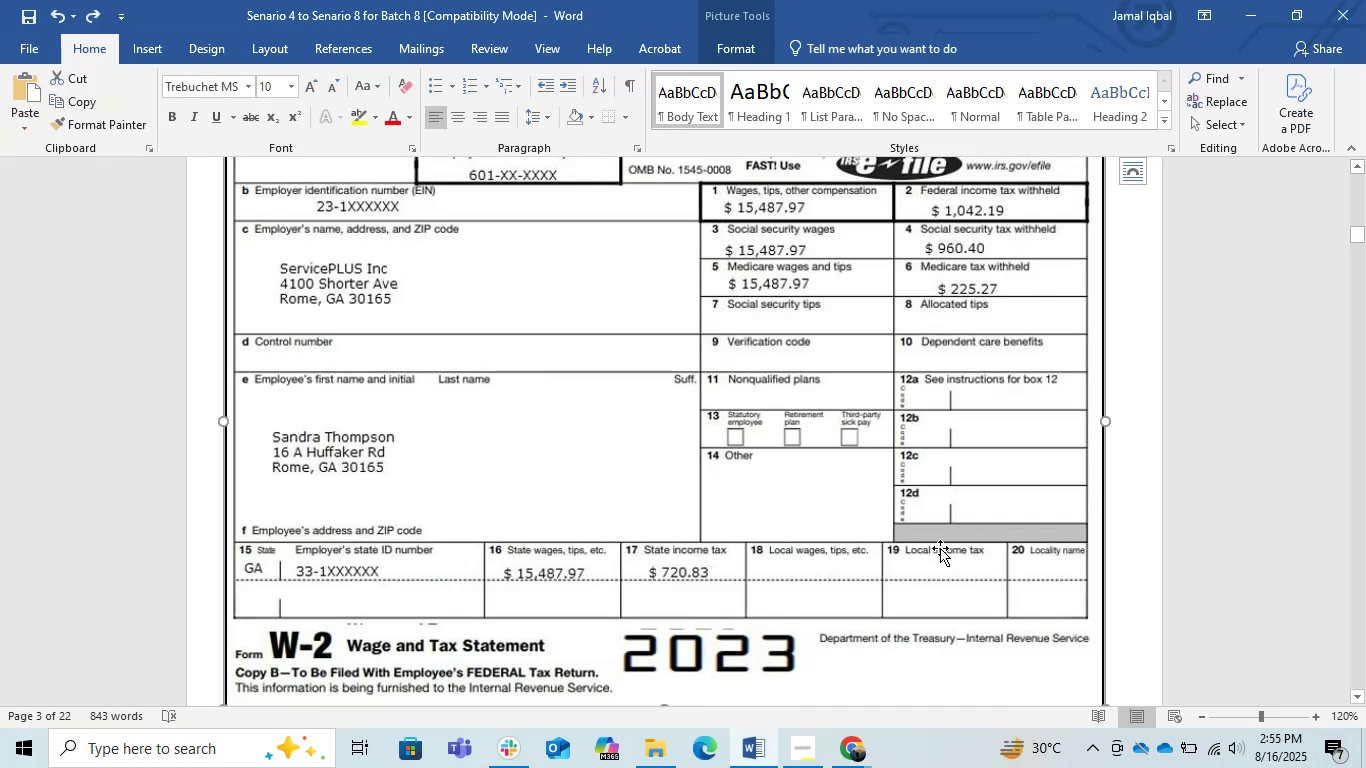 
key(Alt+Tab)
 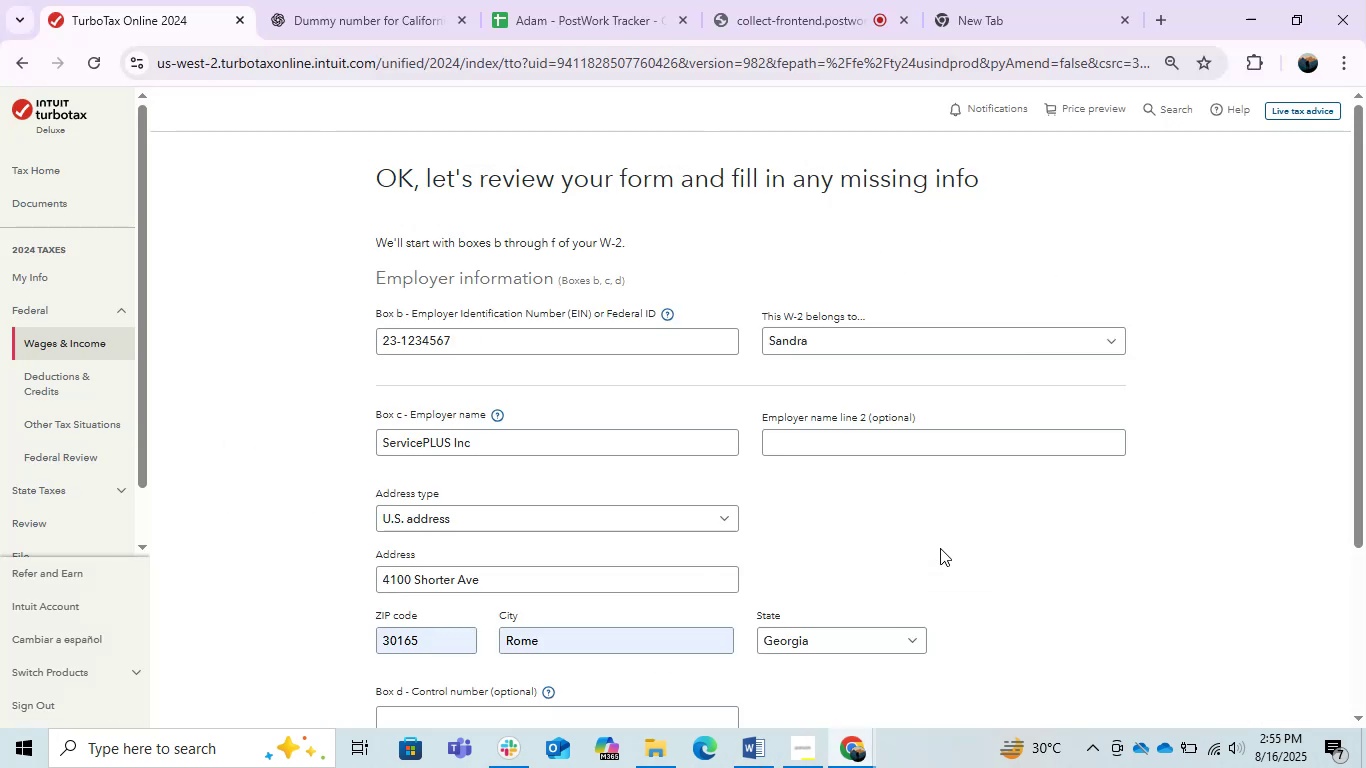 
left_click([940, 548])
 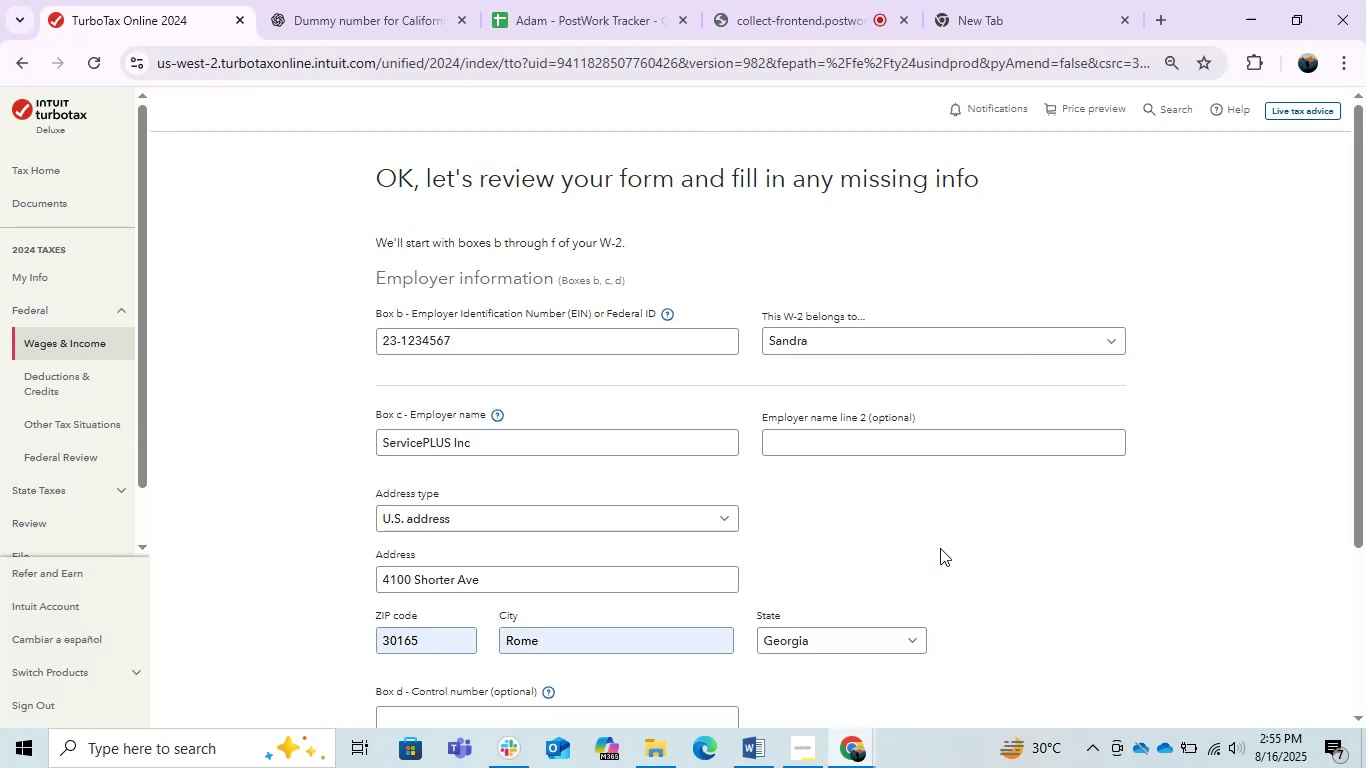 
scroll: coordinate [940, 548], scroll_direction: down, amount: 1.0
 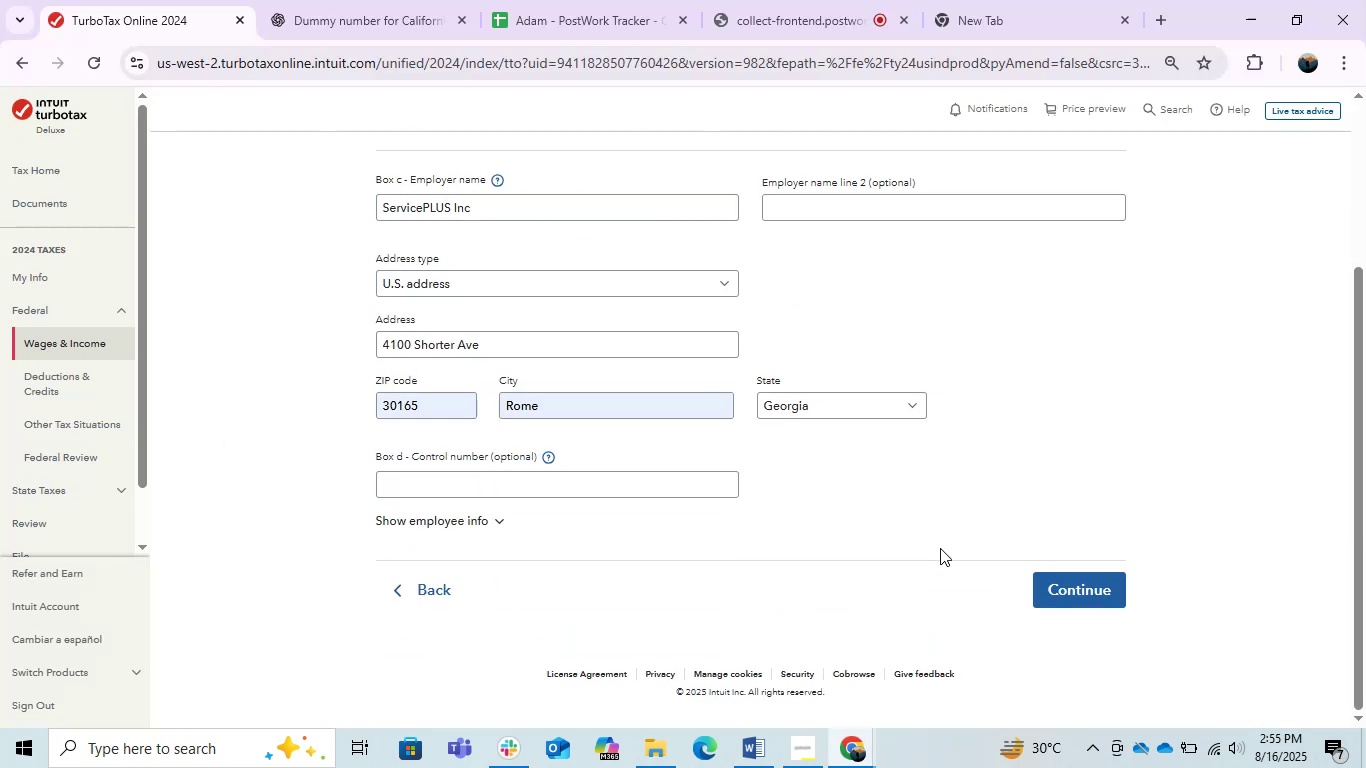 
scroll: coordinate [940, 548], scroll_direction: up, amount: 1.0
 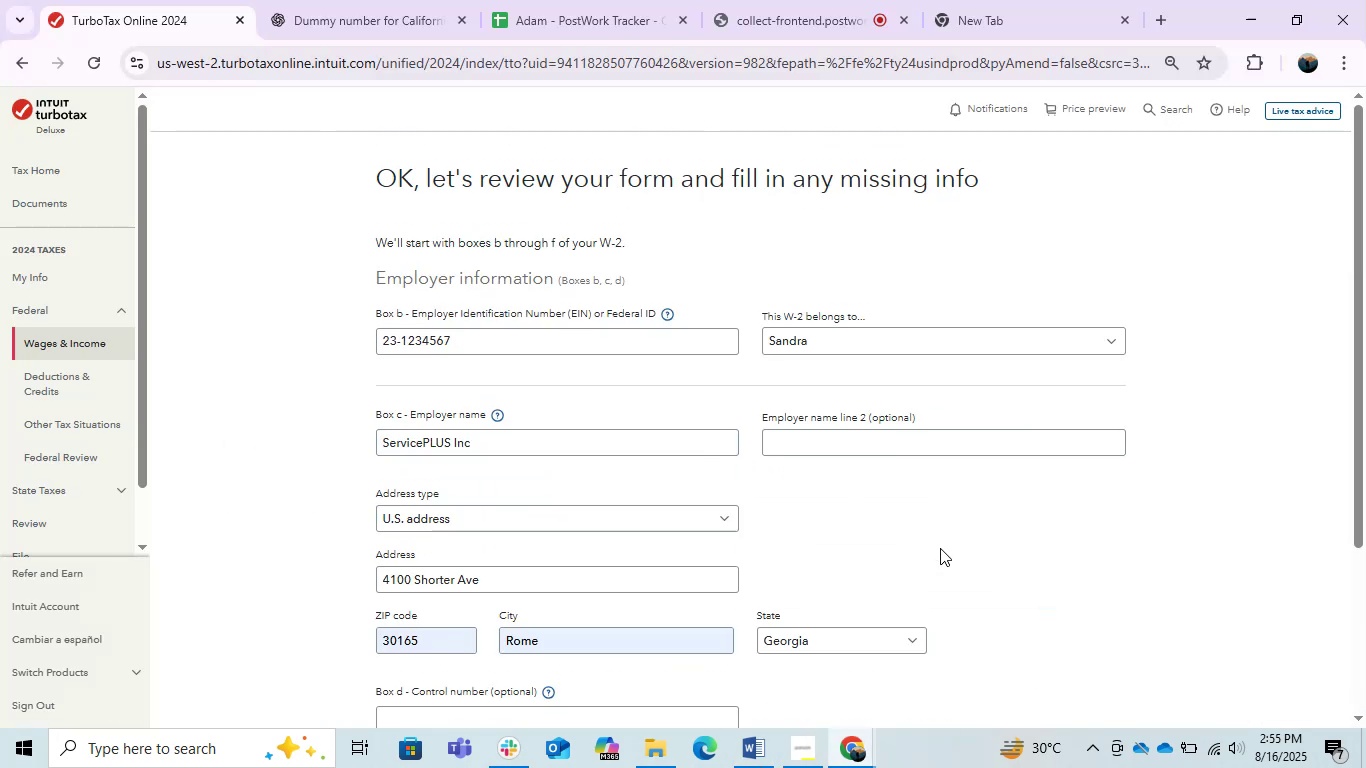 
key(Alt+AltLeft)
 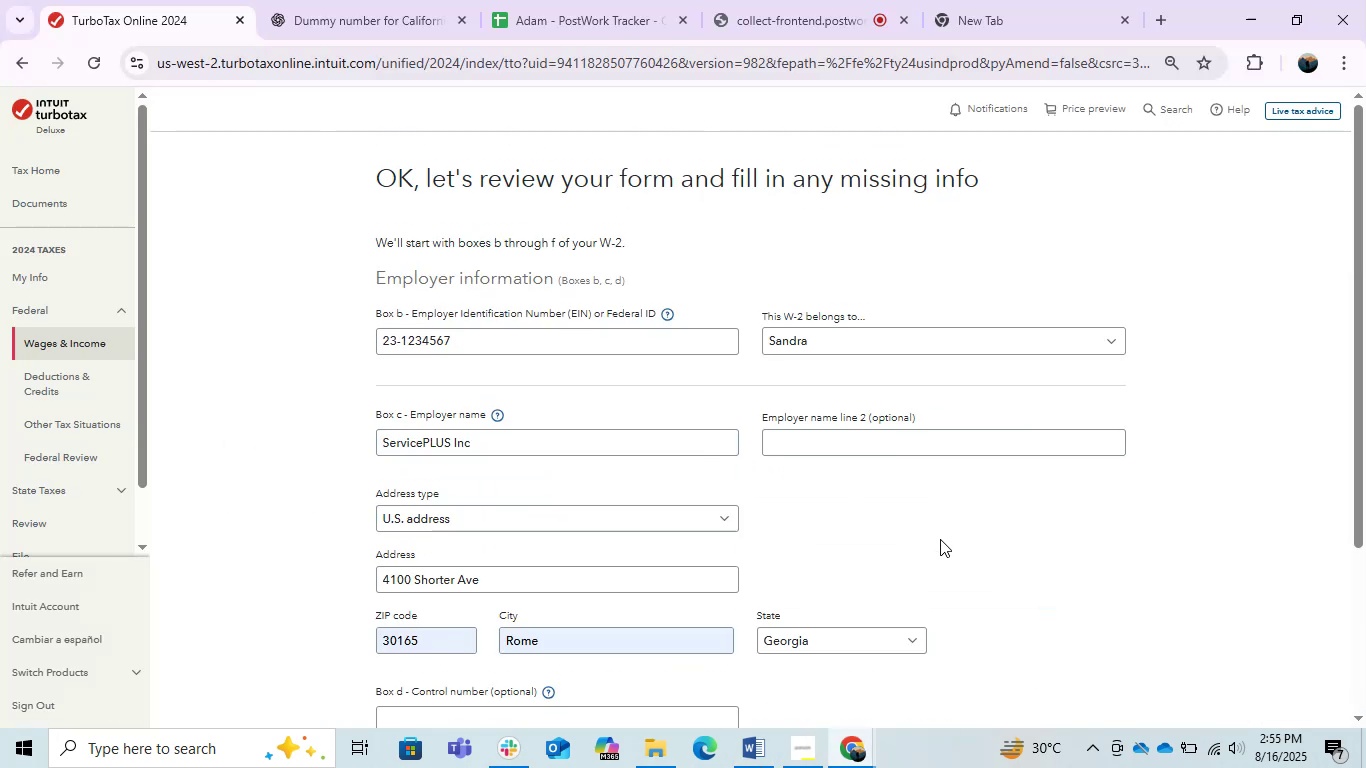 
key(Alt+Tab)
 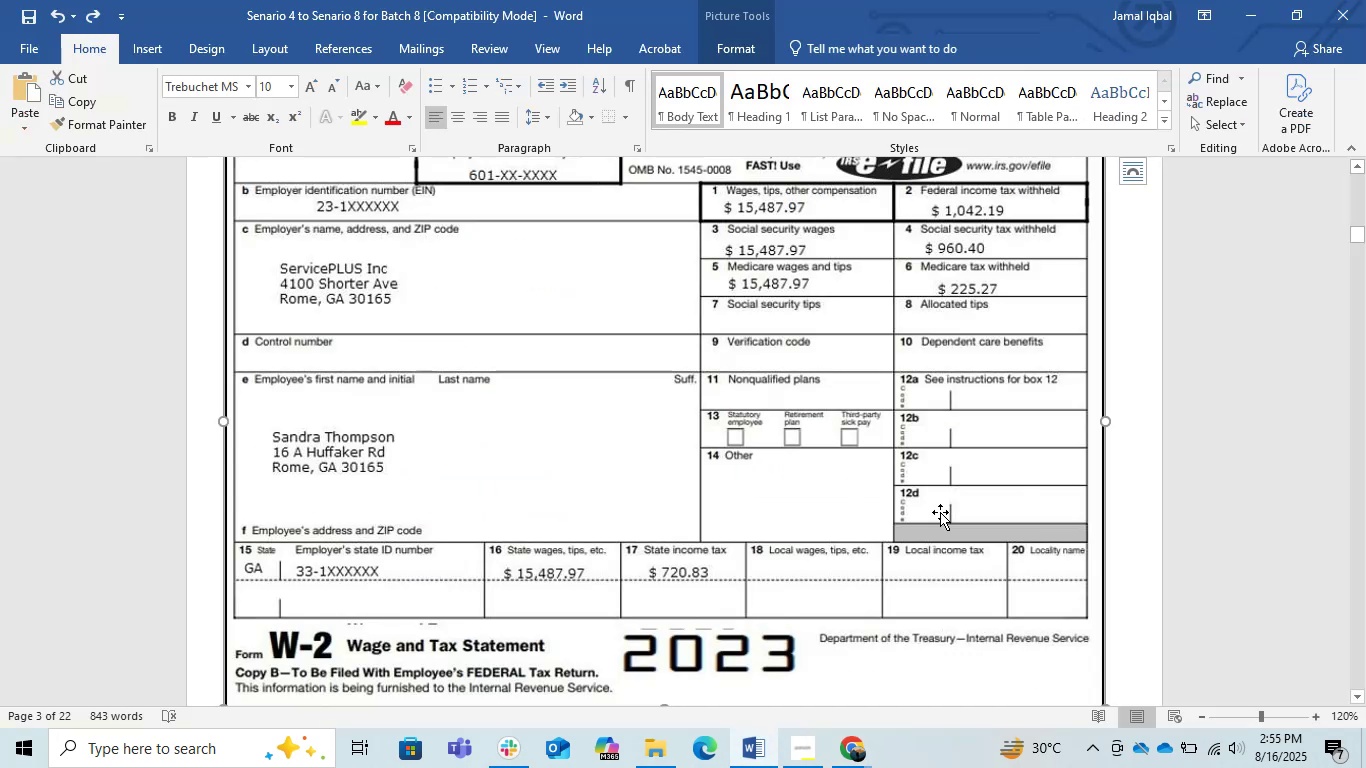 
key(Alt+AltLeft)
 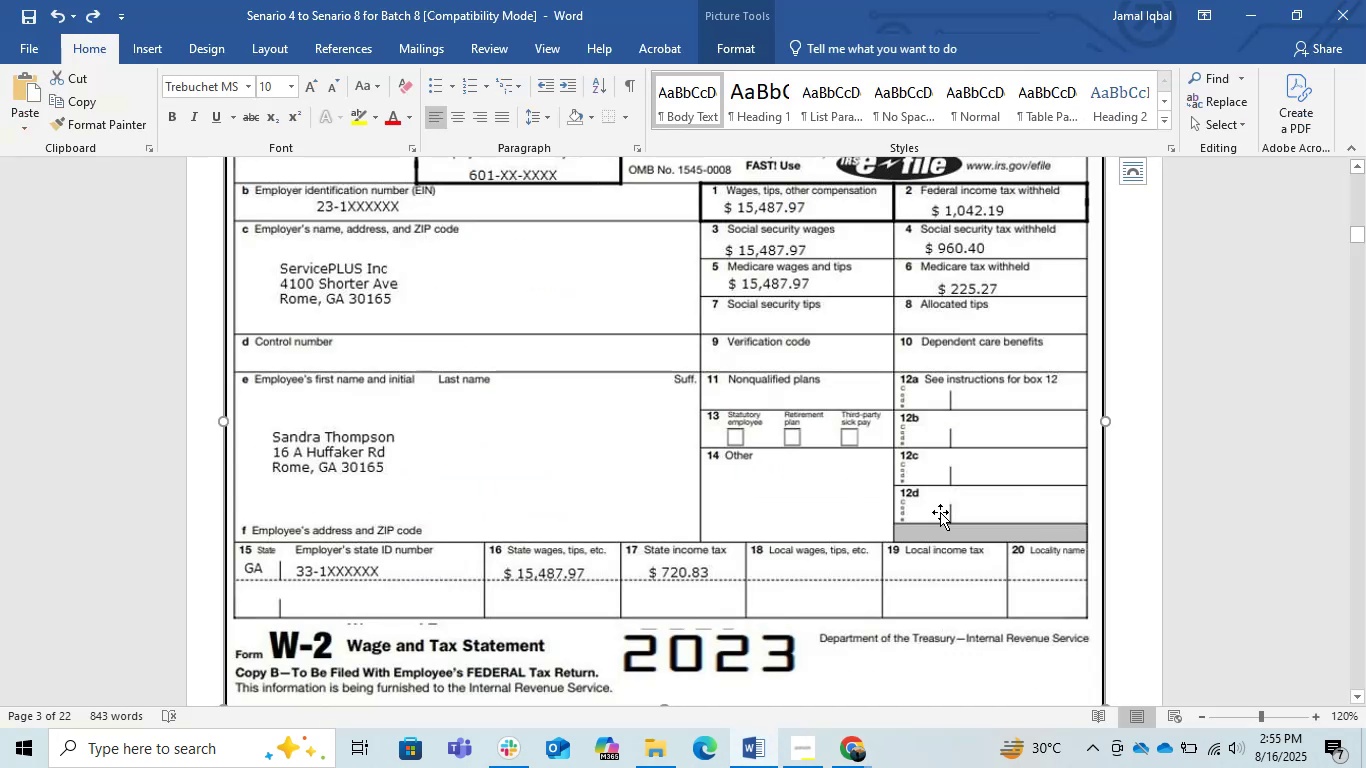 
key(Alt+Tab)
 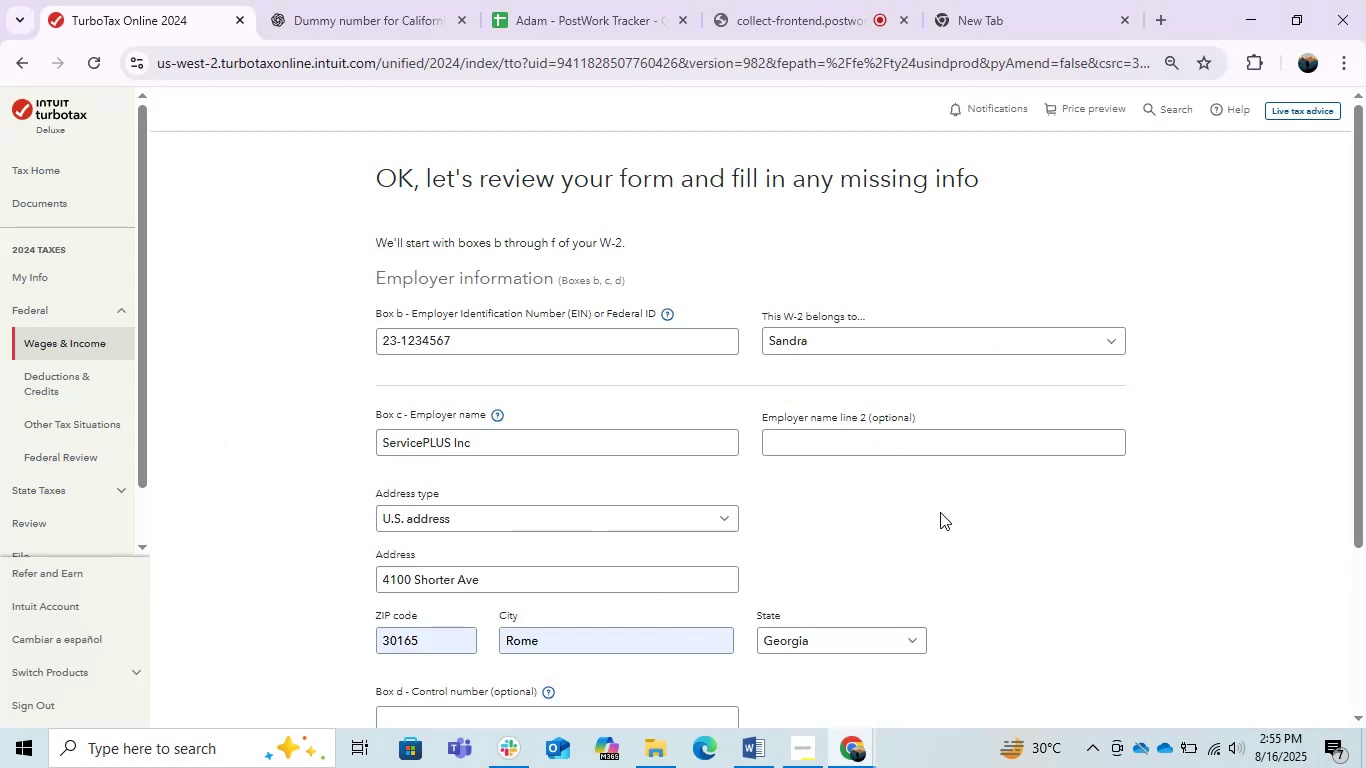 
key(Alt+AltLeft)
 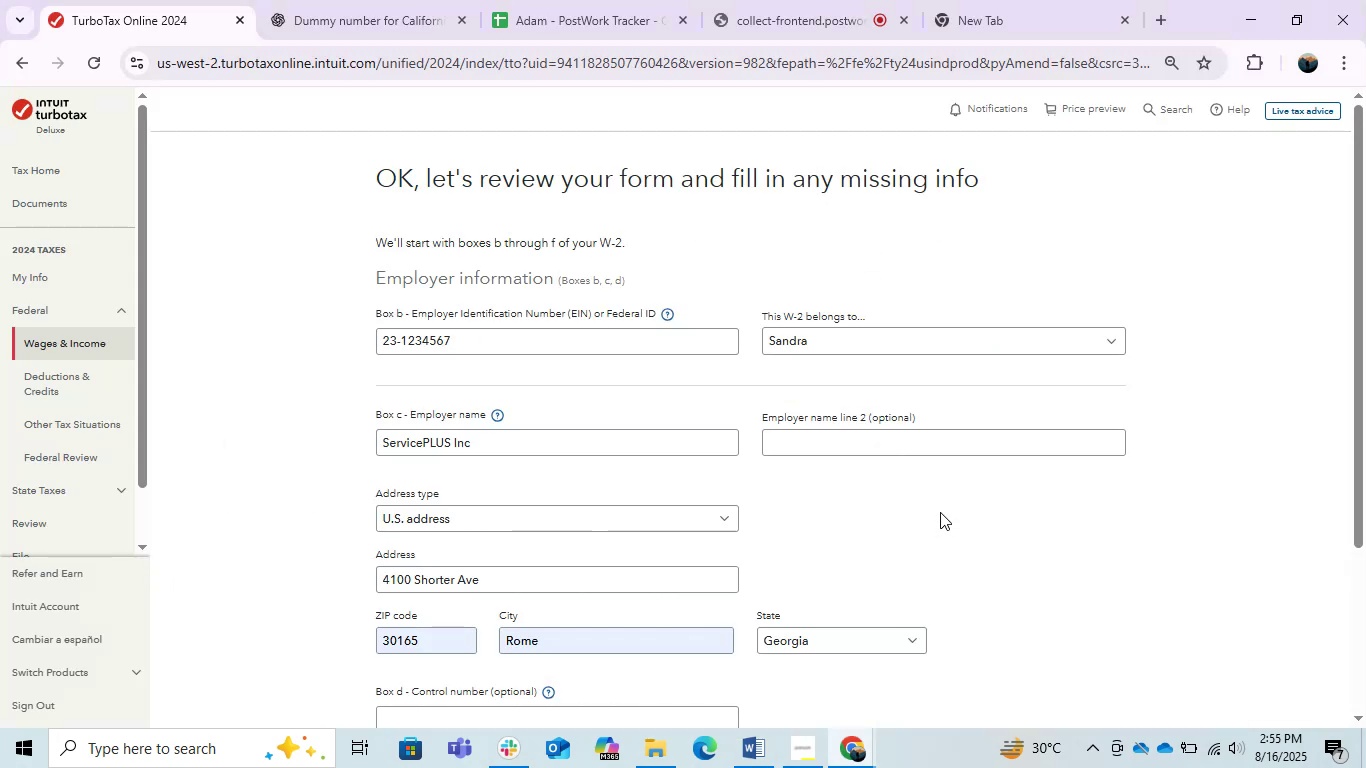 
key(Alt+Tab)
 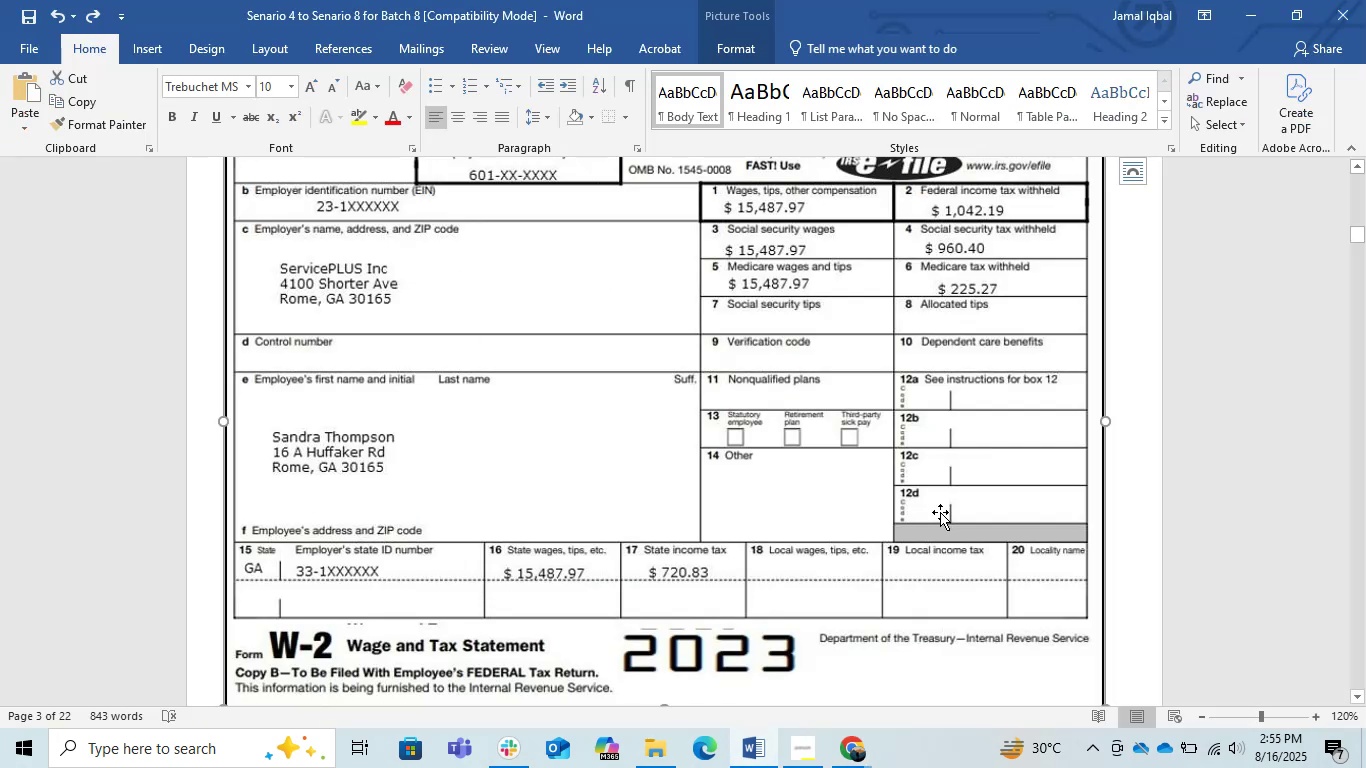 
key(Alt+AltLeft)
 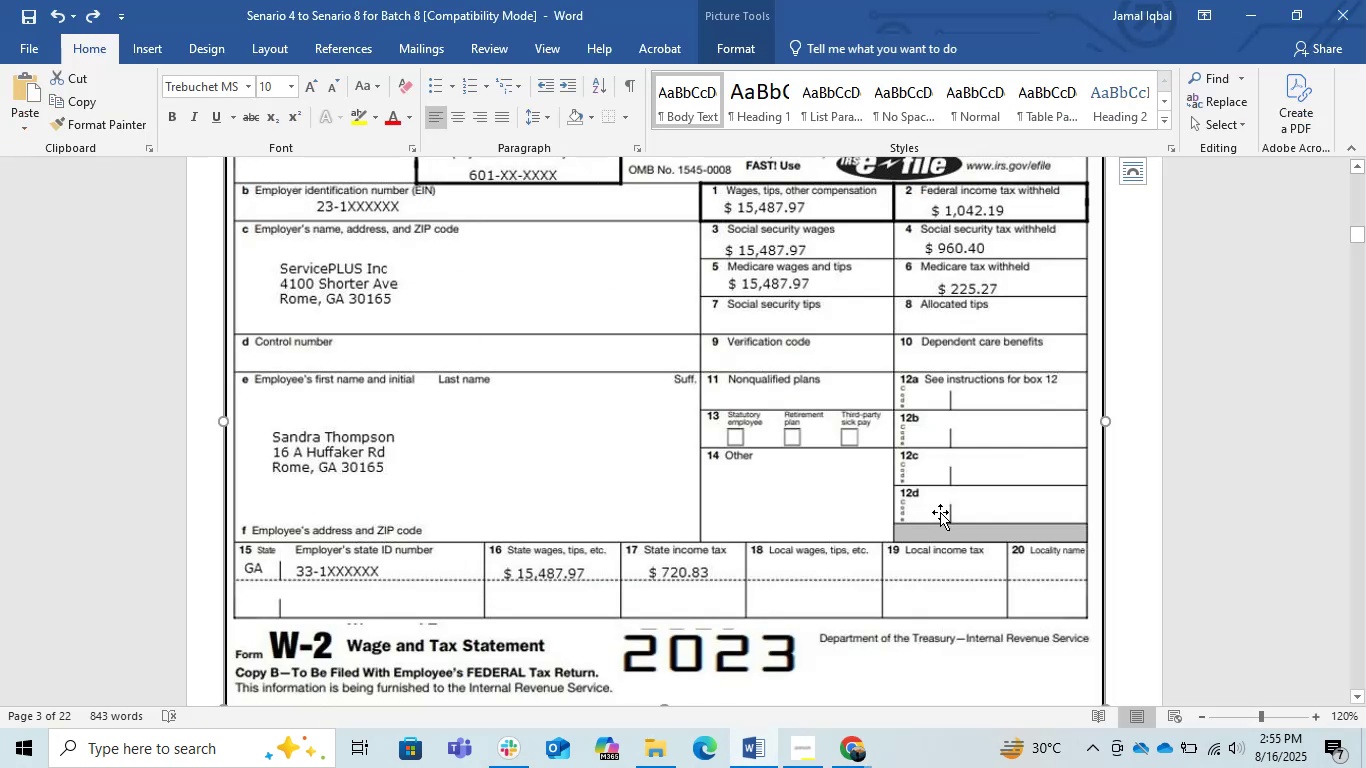 
key(Alt+Tab)
 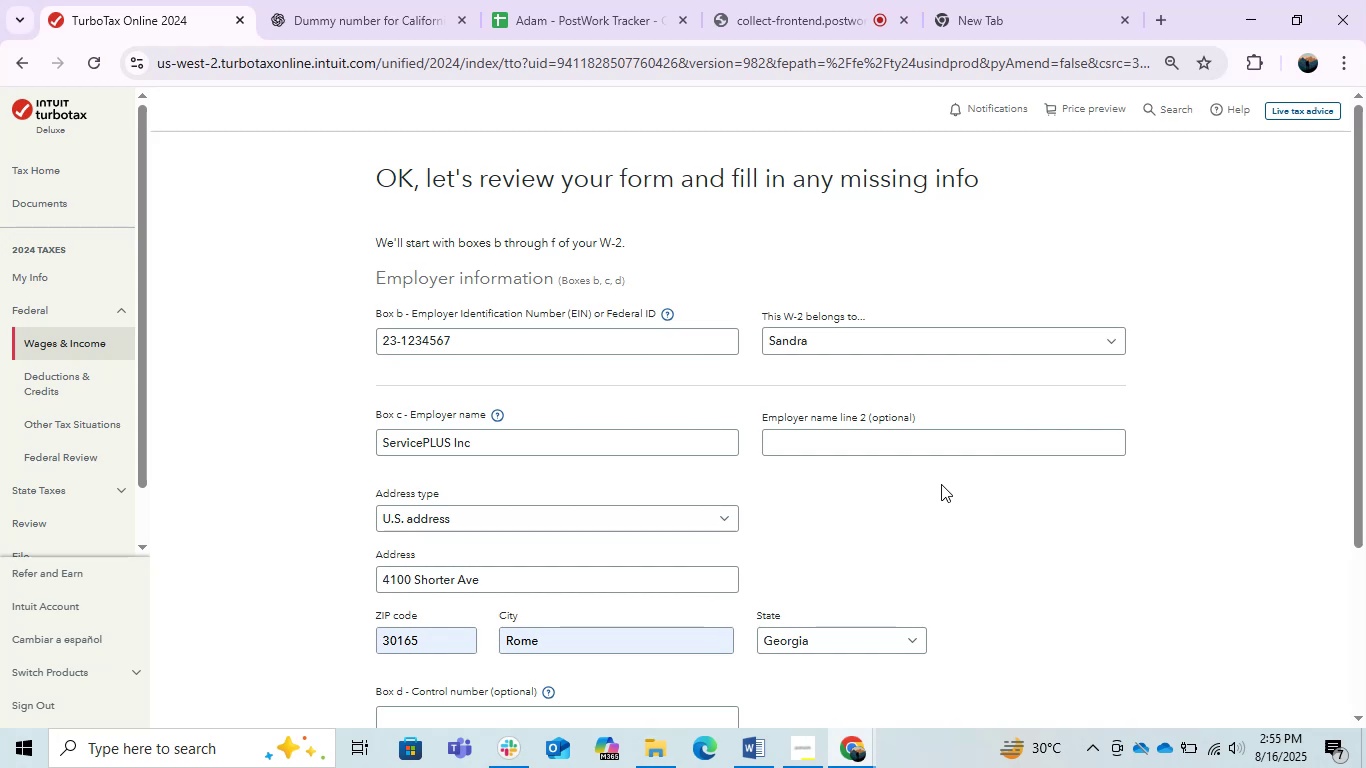 
wait(19.31)
 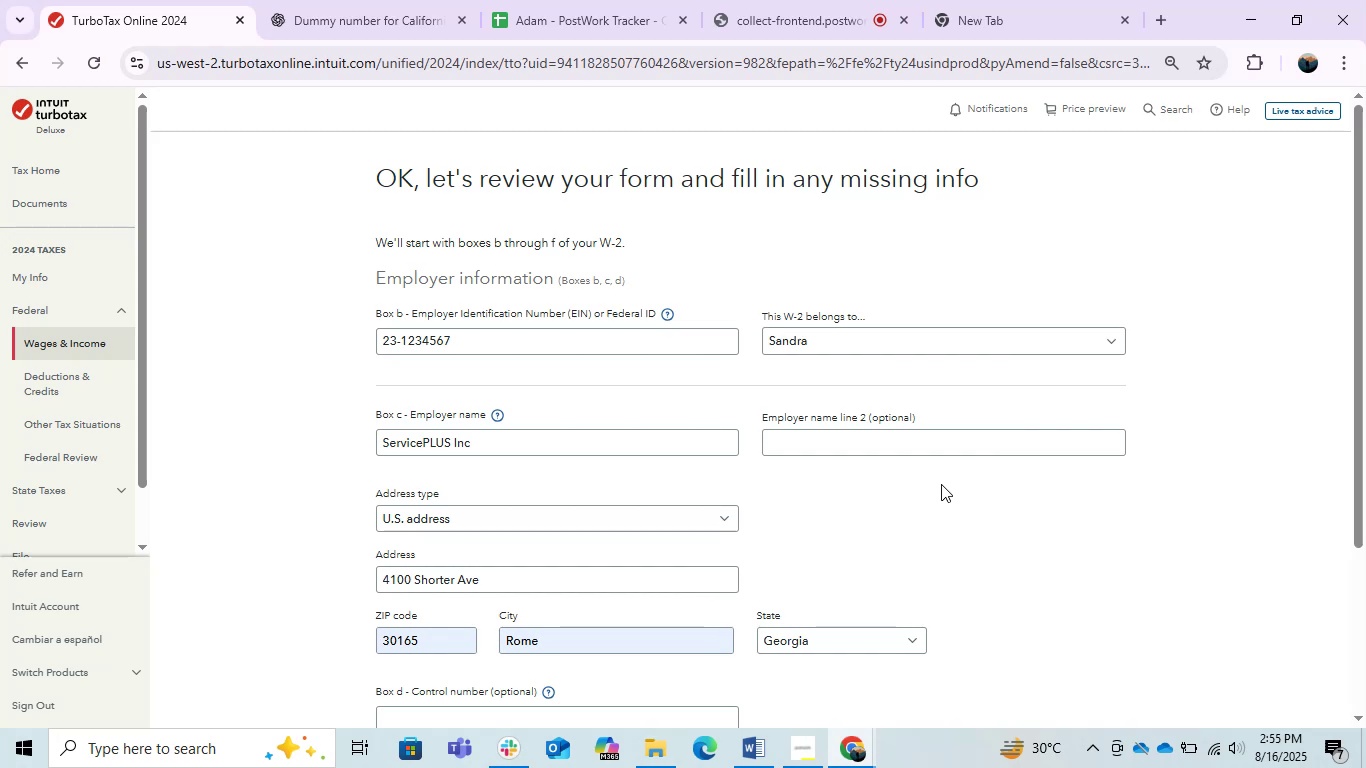 
scroll: coordinate [866, 510], scroll_direction: down, amount: 1.0
 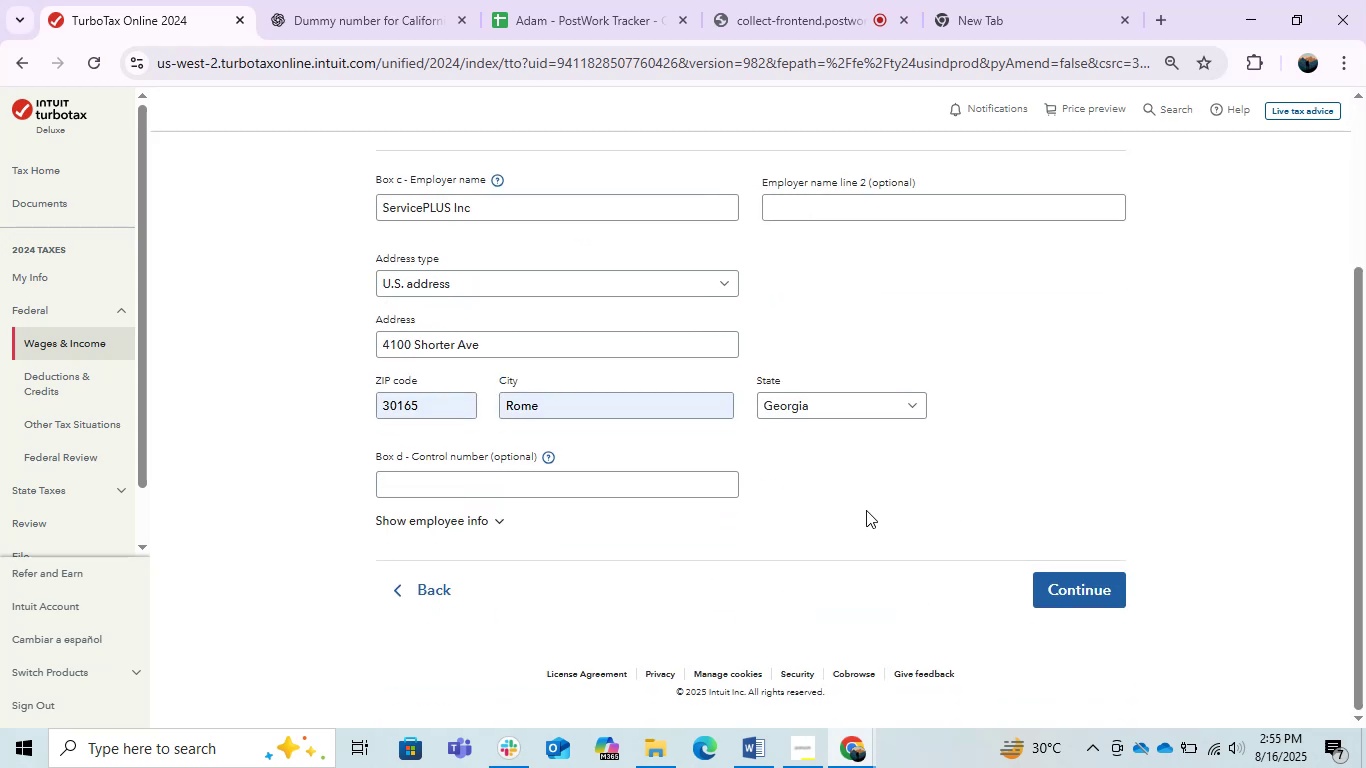 
scroll: coordinate [866, 510], scroll_direction: up, amount: 1.0
 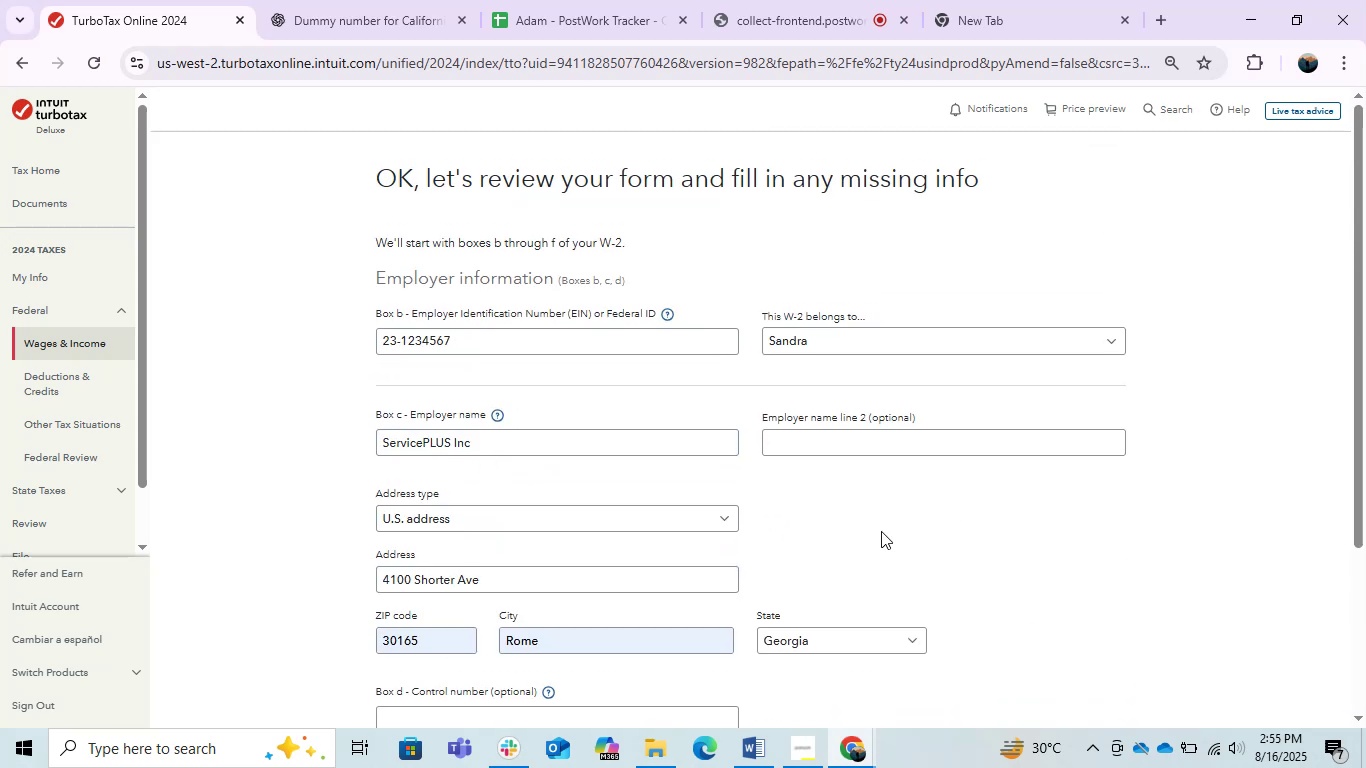 
scroll: coordinate [911, 574], scroll_direction: down, amount: 1.0
 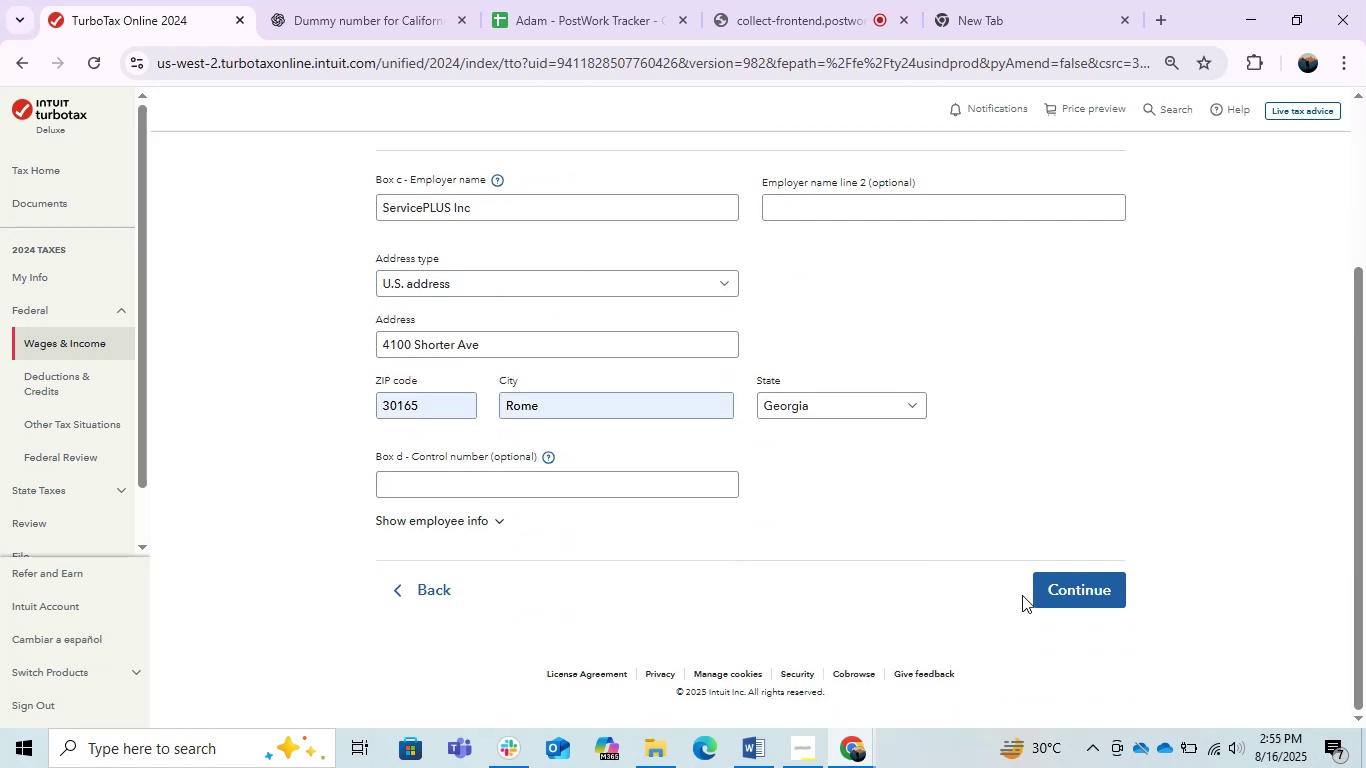 
left_click([1073, 588])
 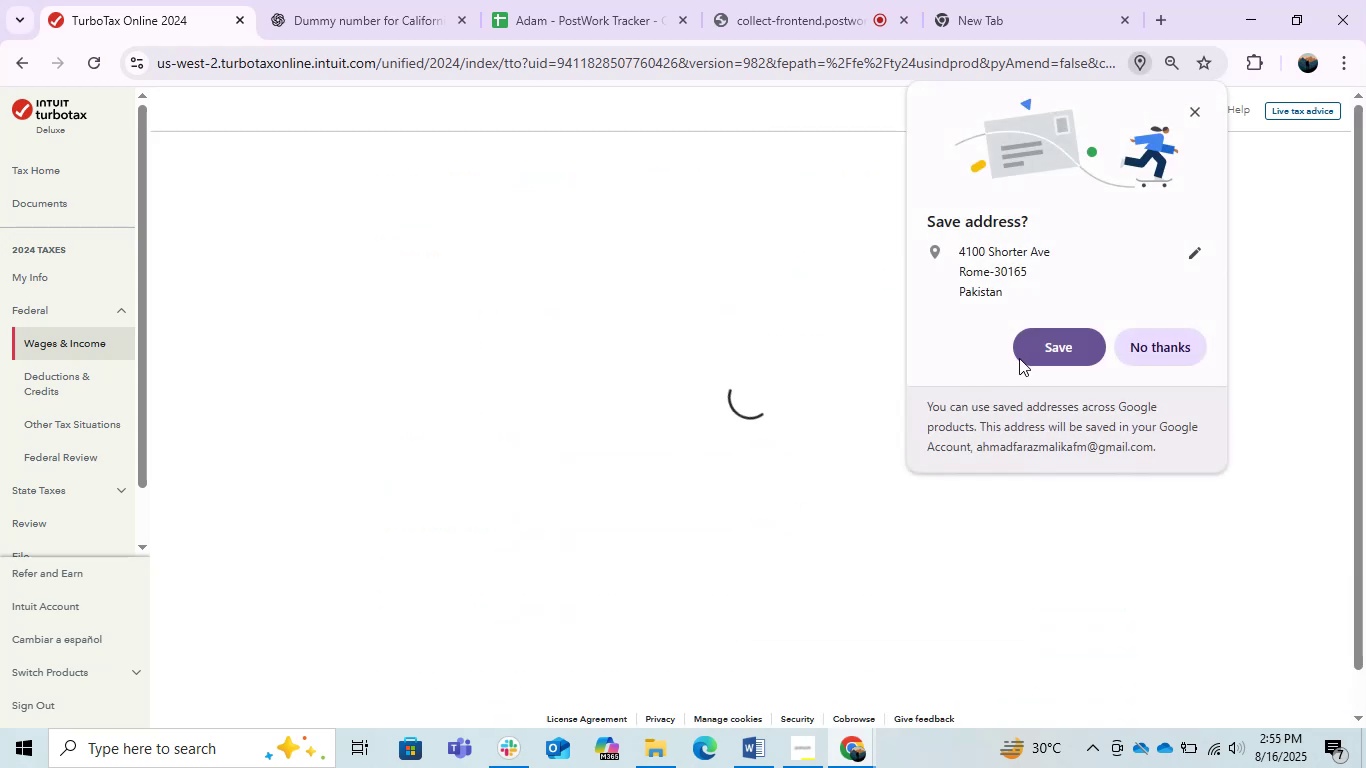 
left_click([1031, 348])
 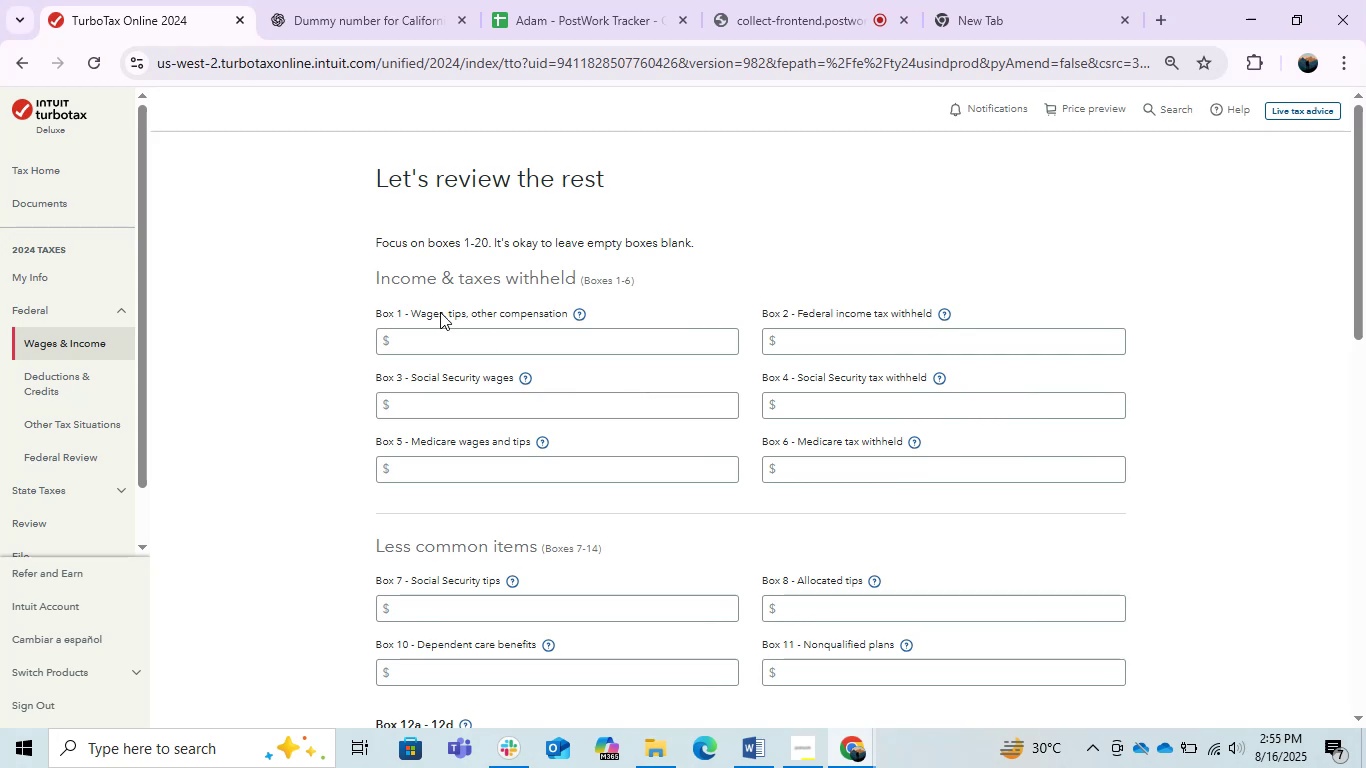 
key(Alt+AltLeft)
 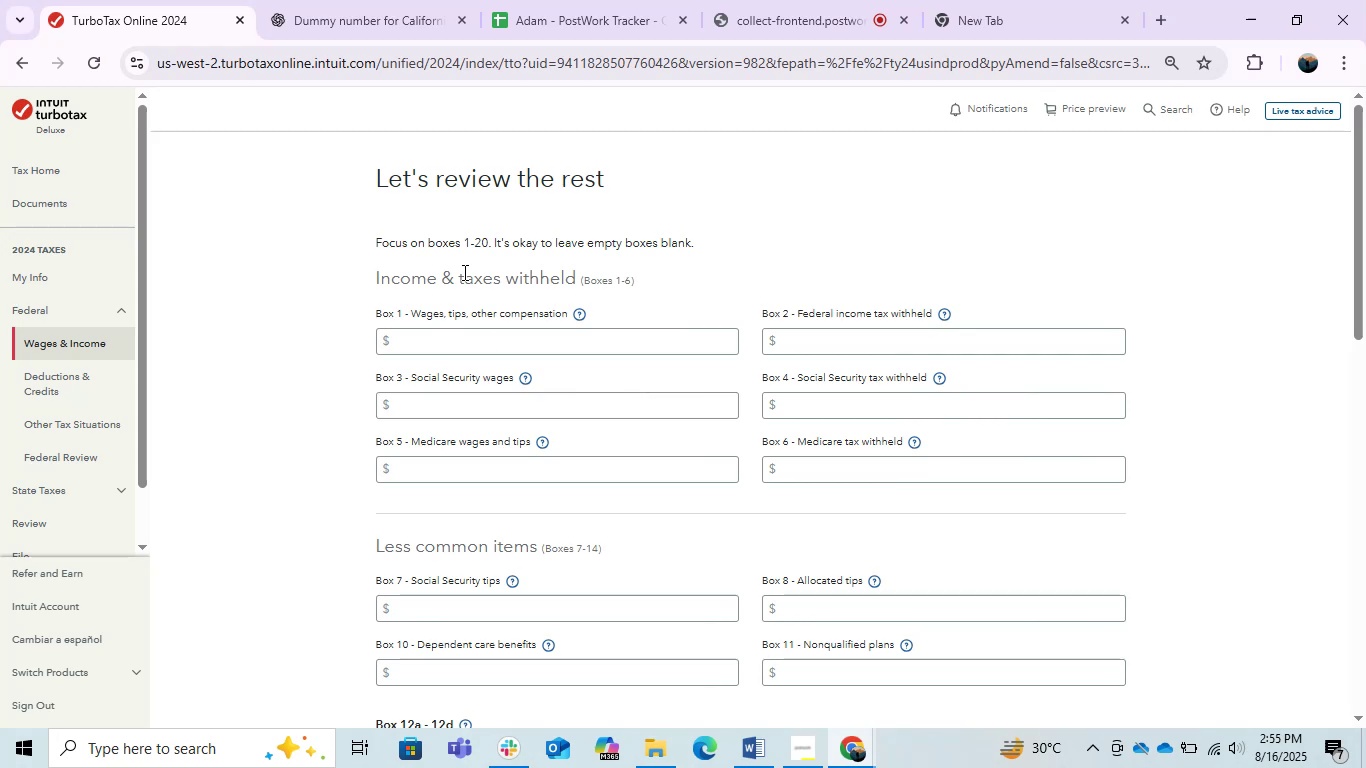 
key(Alt+Tab)
 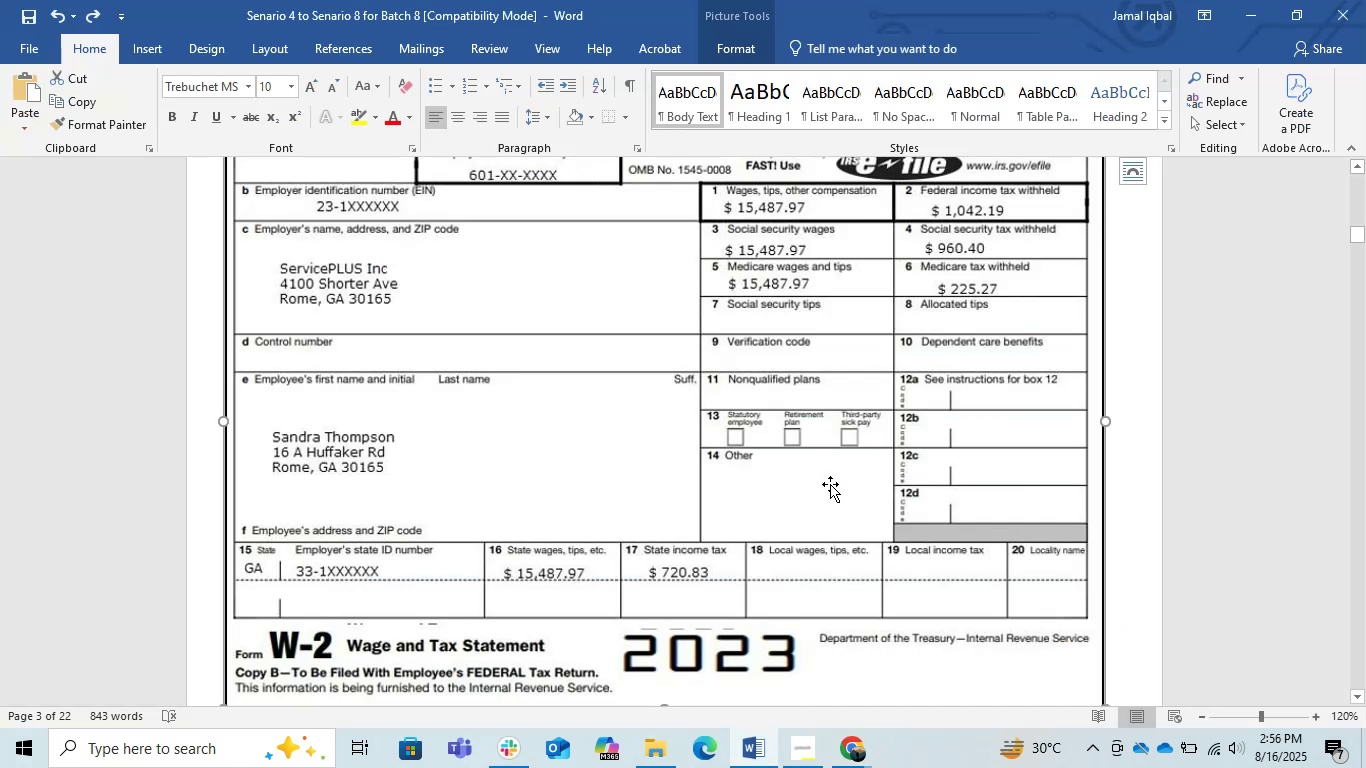 
wait(6.46)
 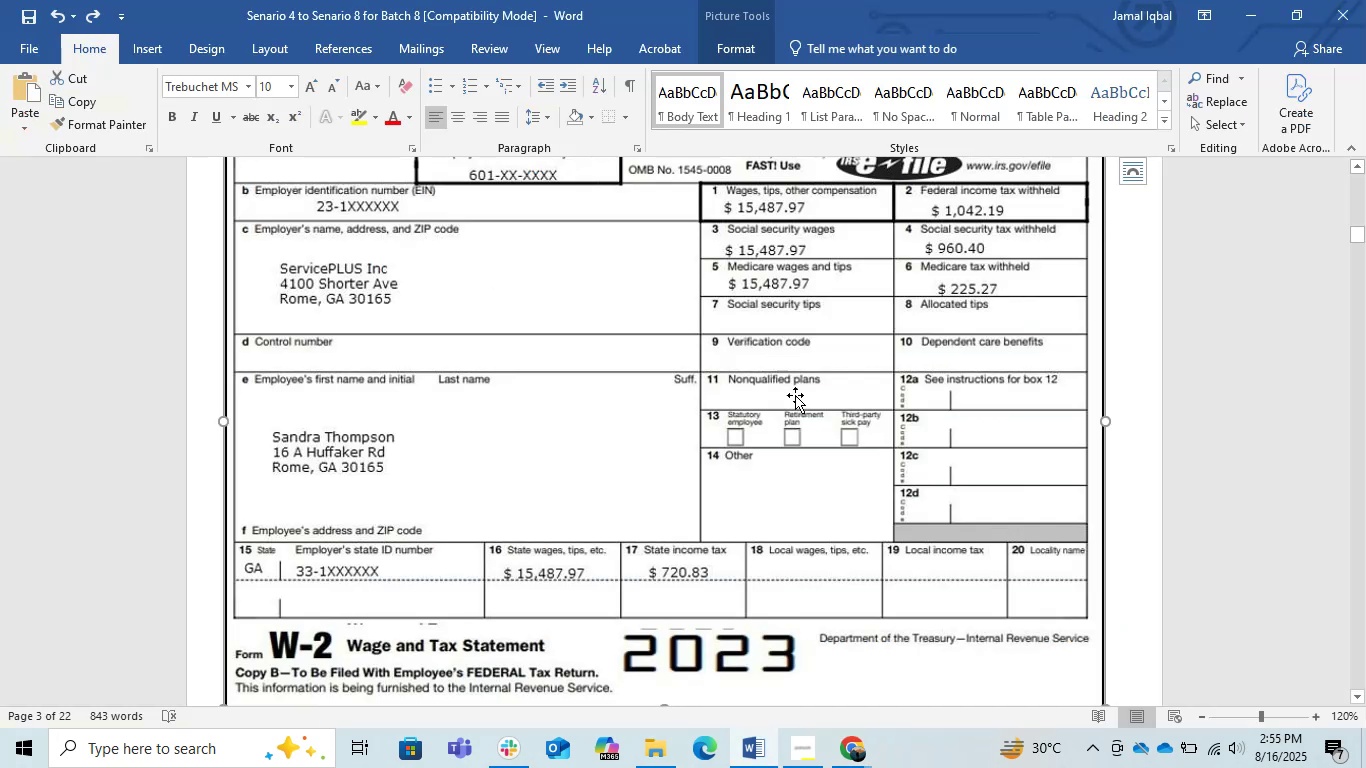 
key(Alt+AltLeft)
 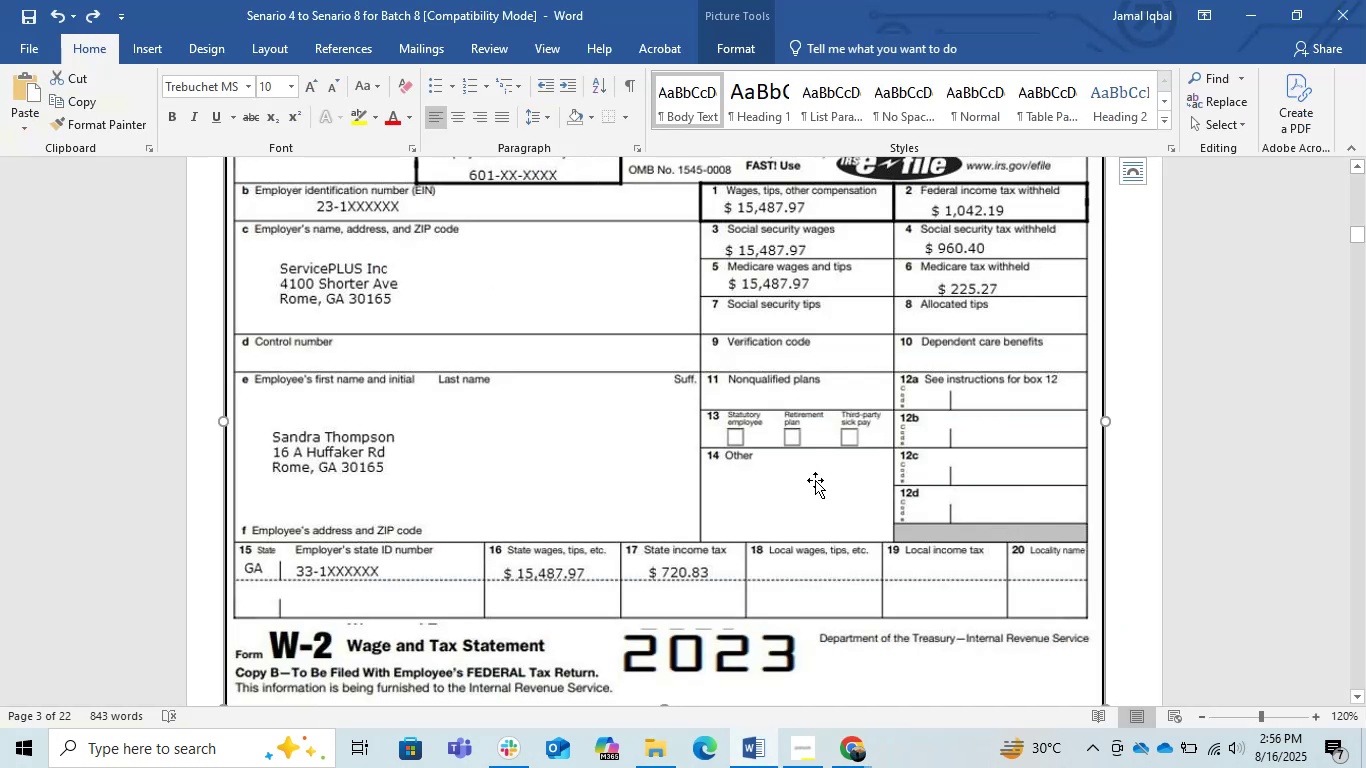 
key(Alt+Tab)
 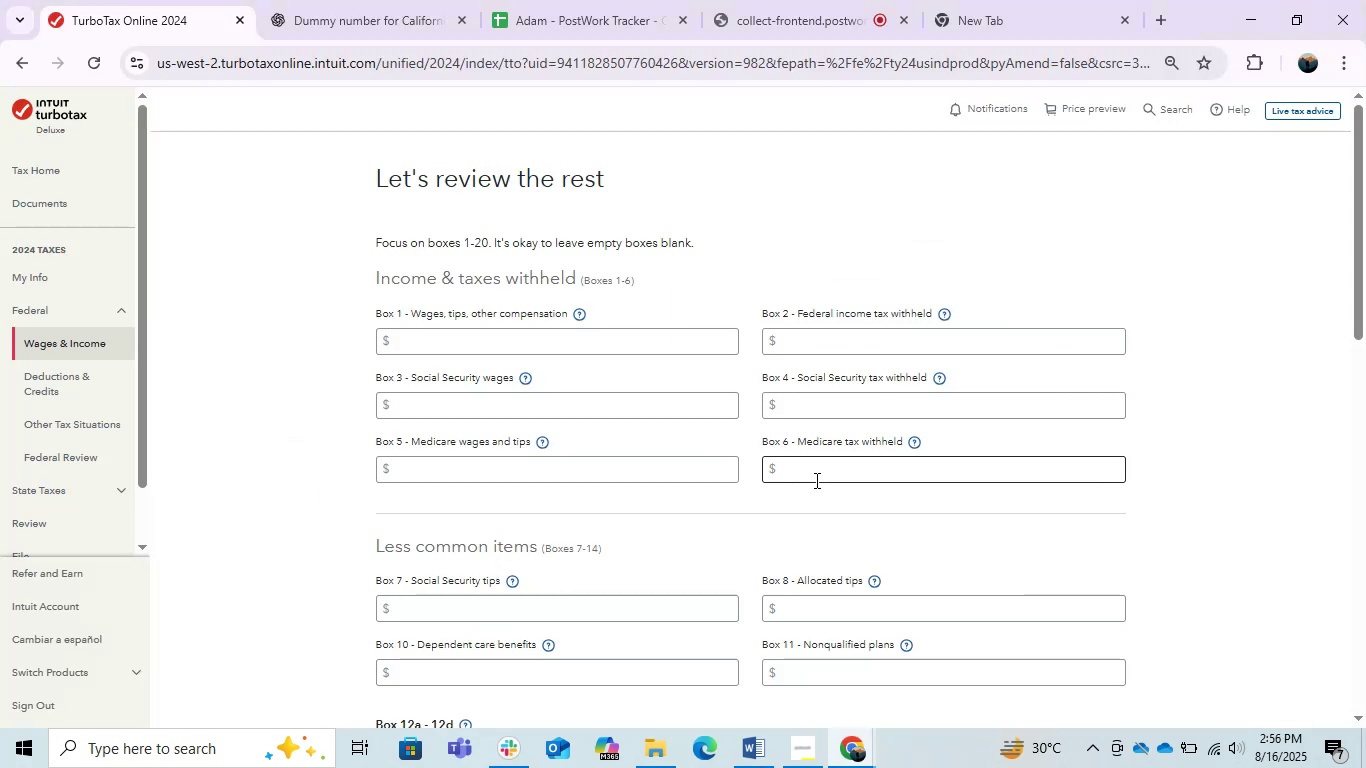 
key(Numpad1)
 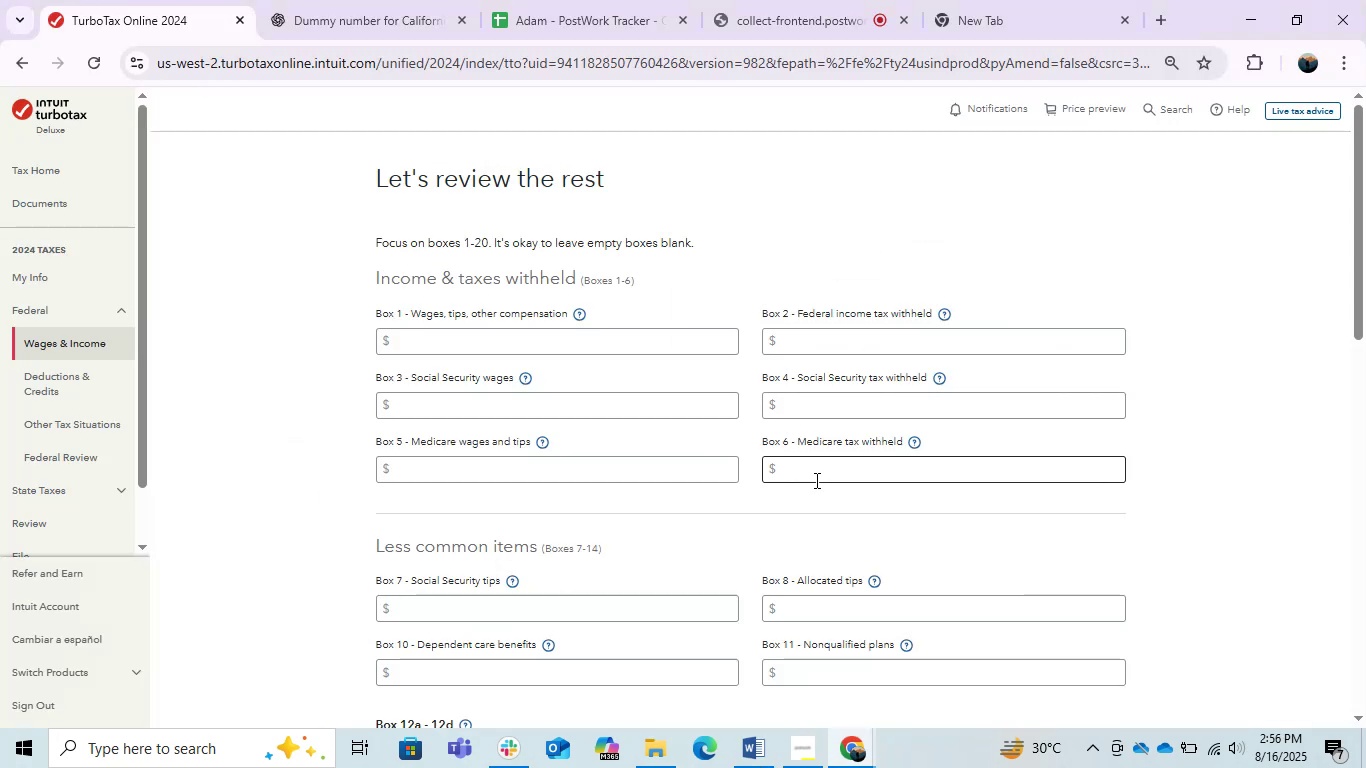 
key(Numpad5)
 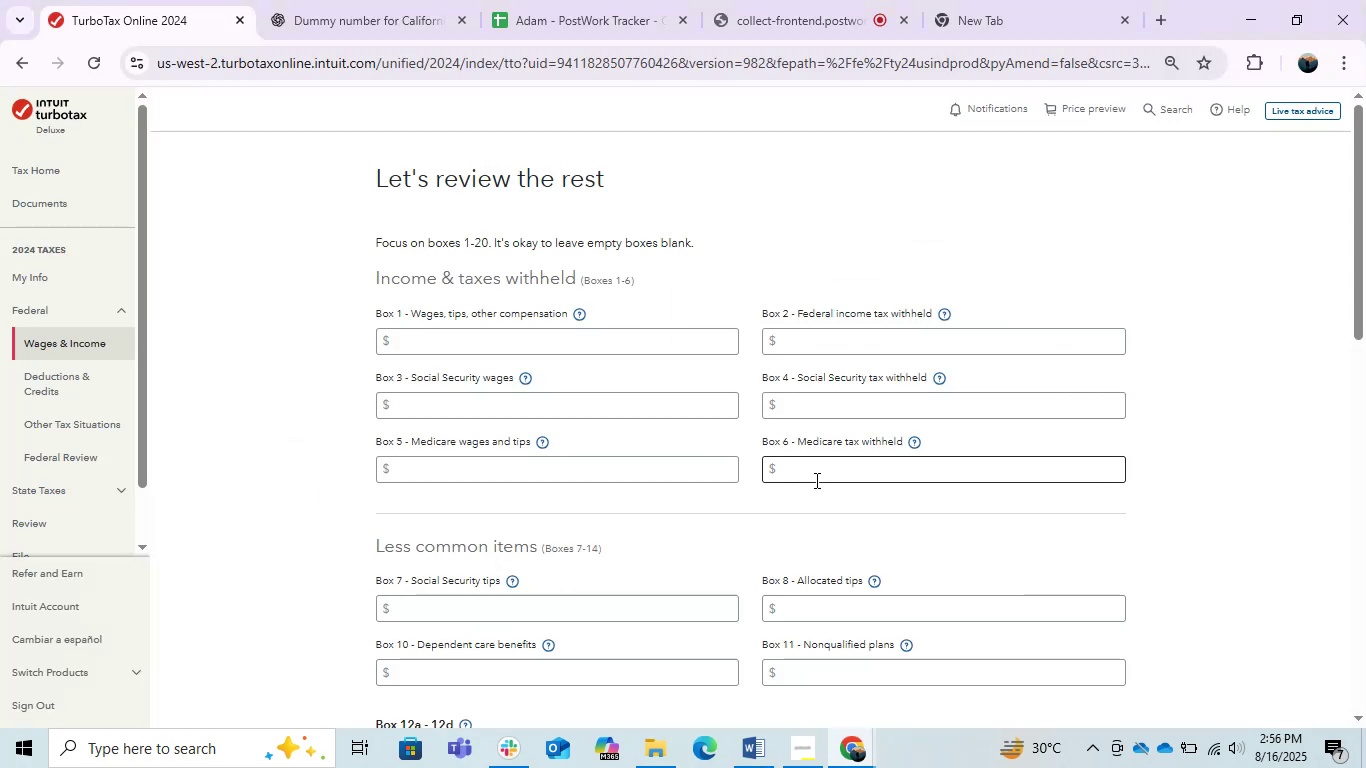 
key(Numpad4)
 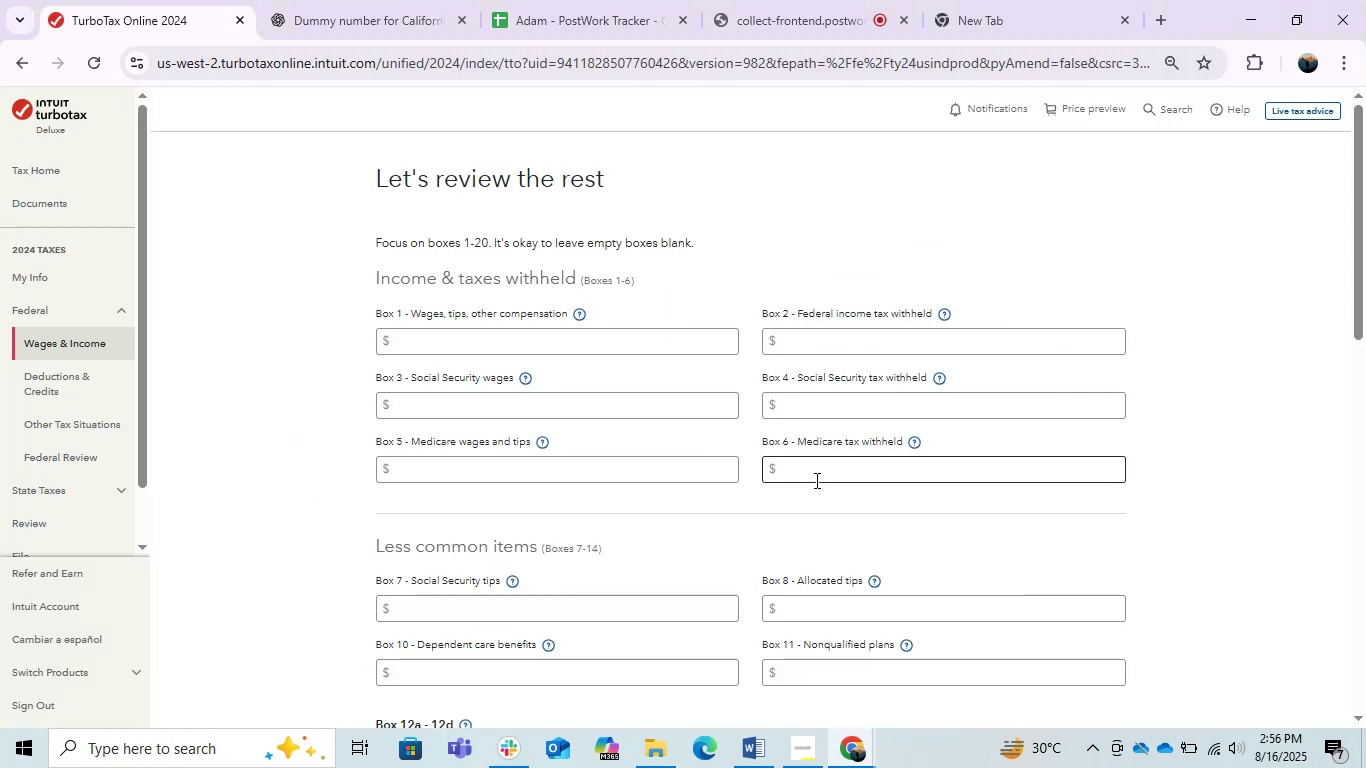 
key(Numpad9)
 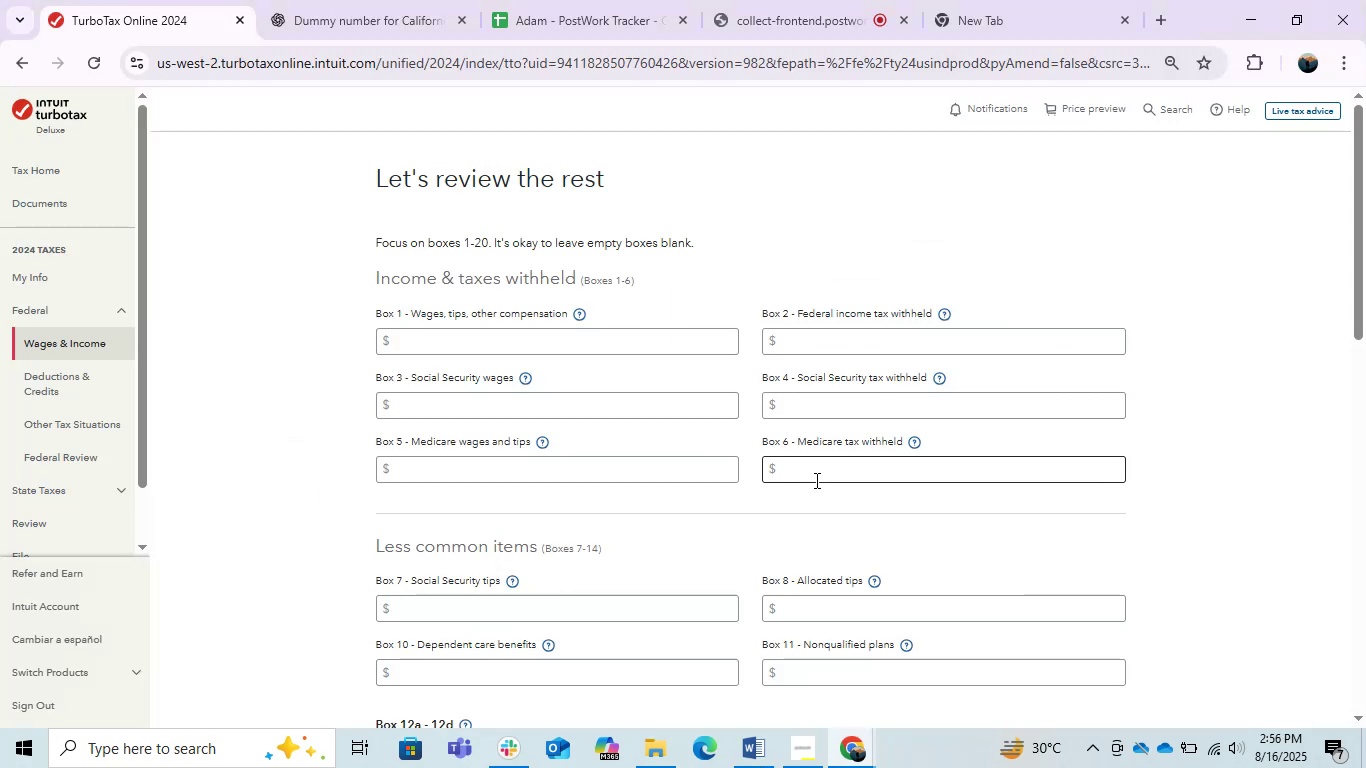 
key(Backspace)
 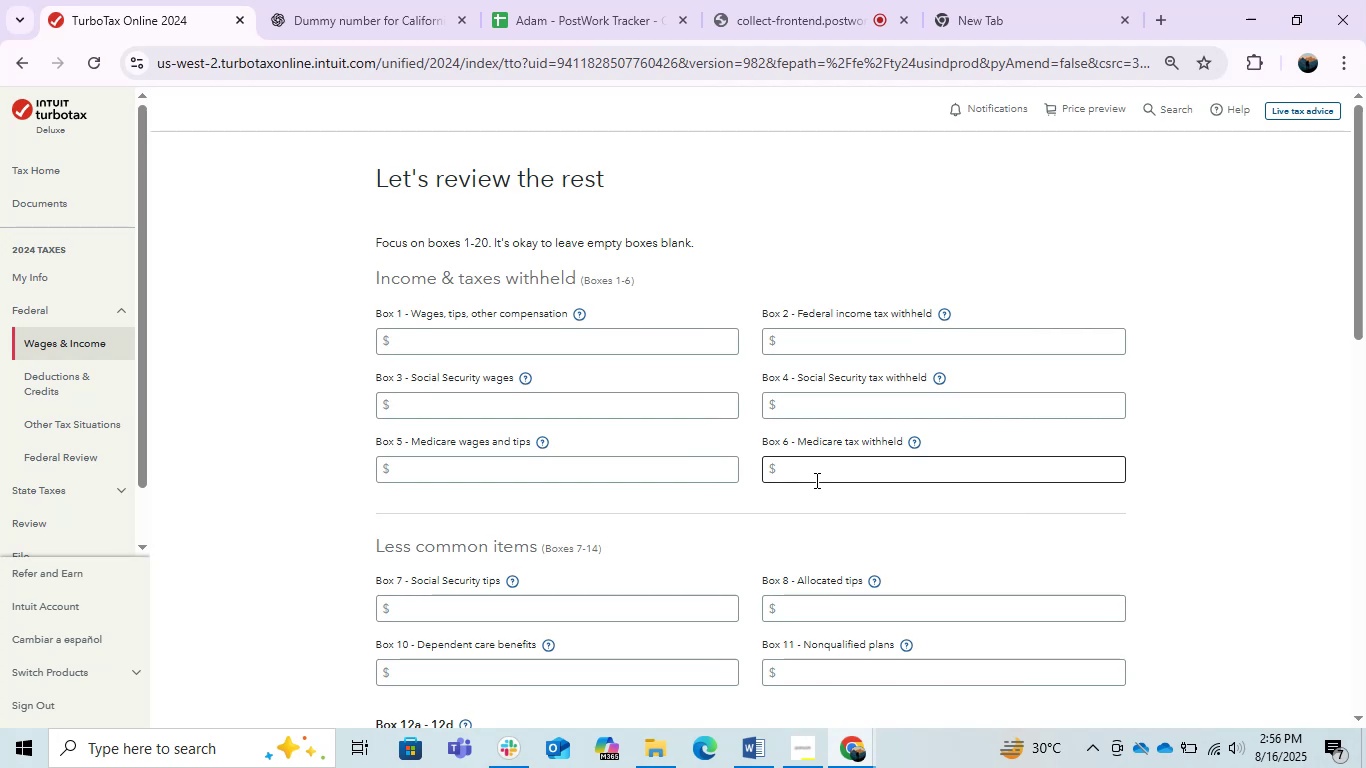 
key(Numpad8)
 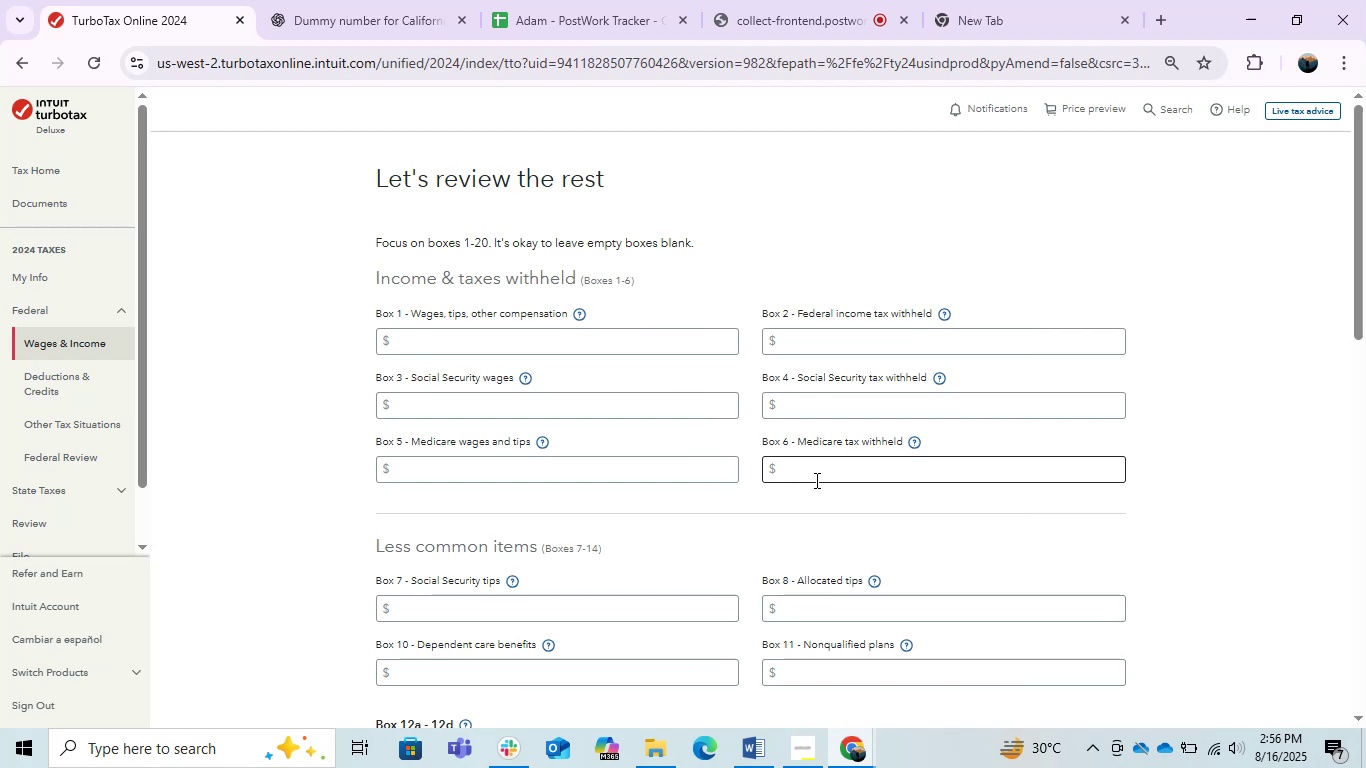 
key(Numpad7)
 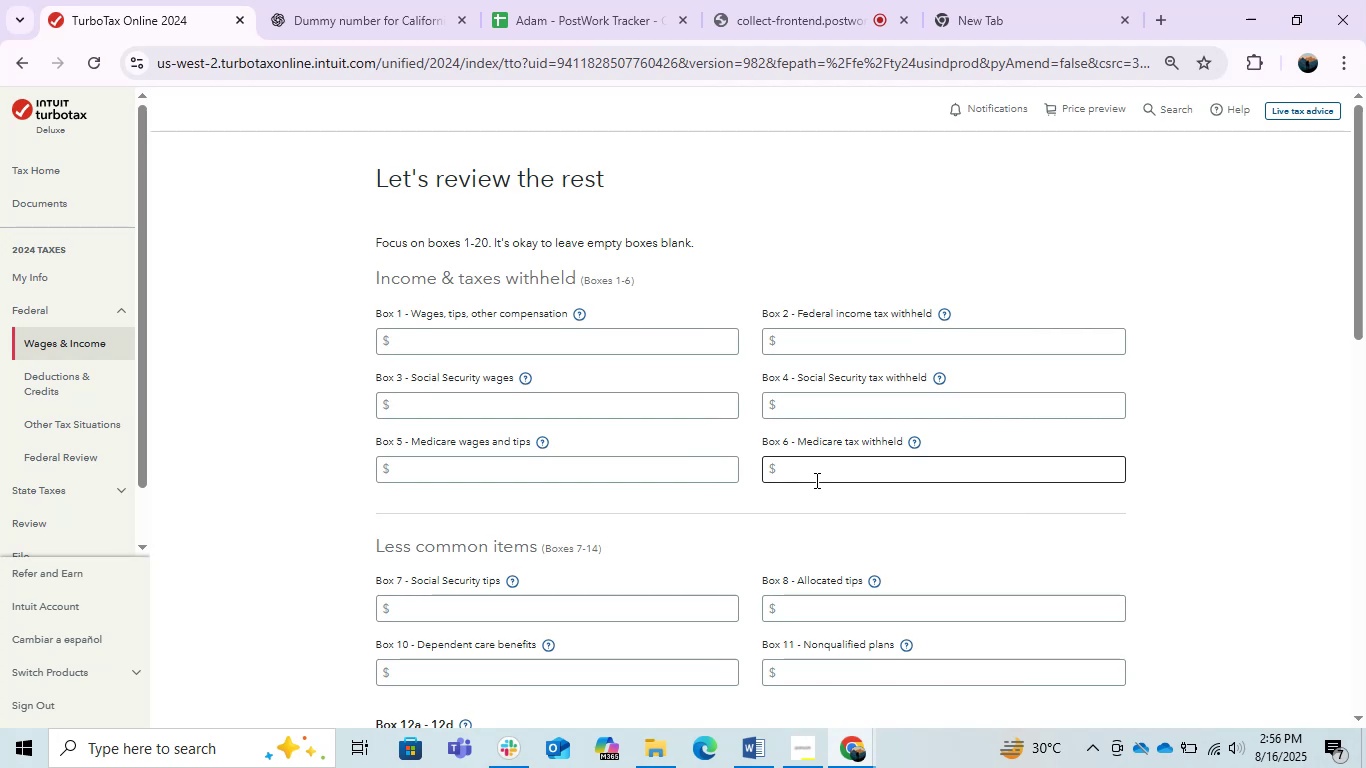 
key(NumpadDecimal)
 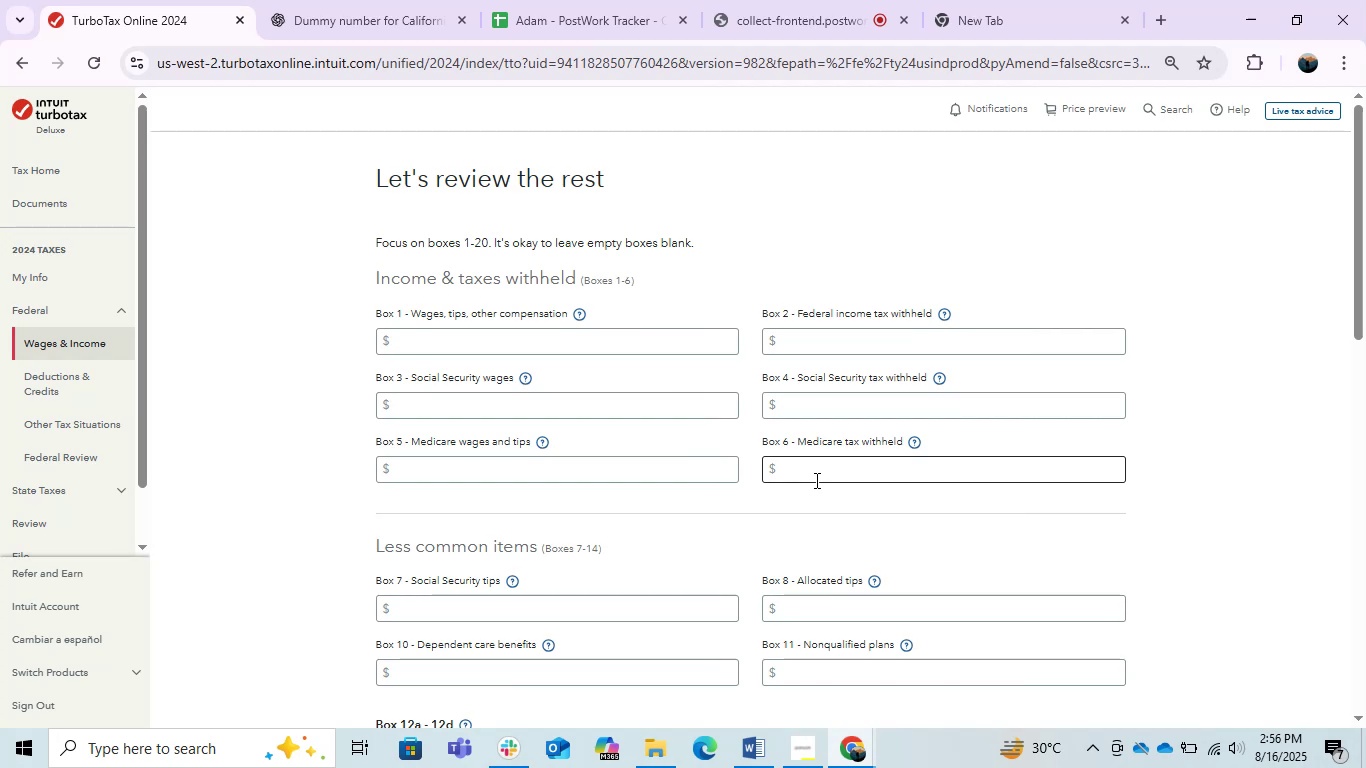 
key(Numpad9)
 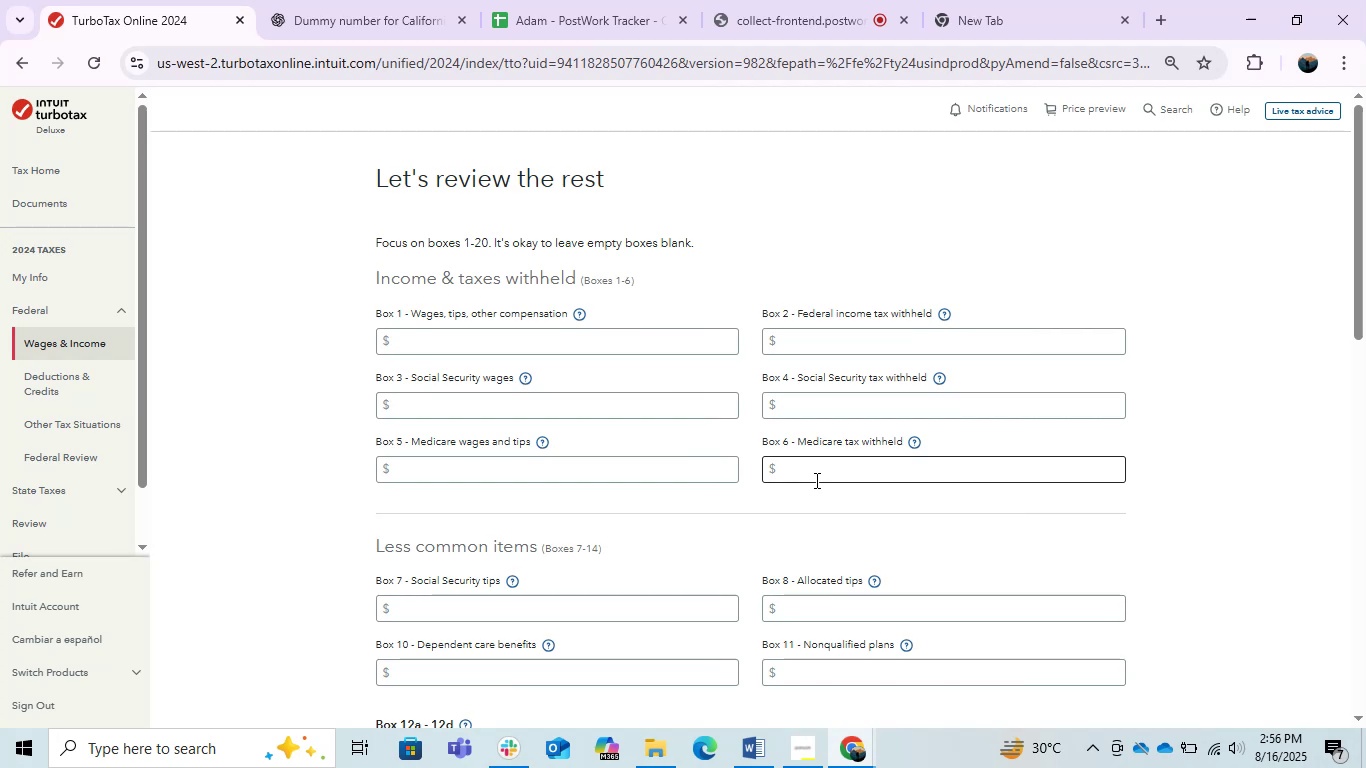 
key(Alt+AltLeft)
 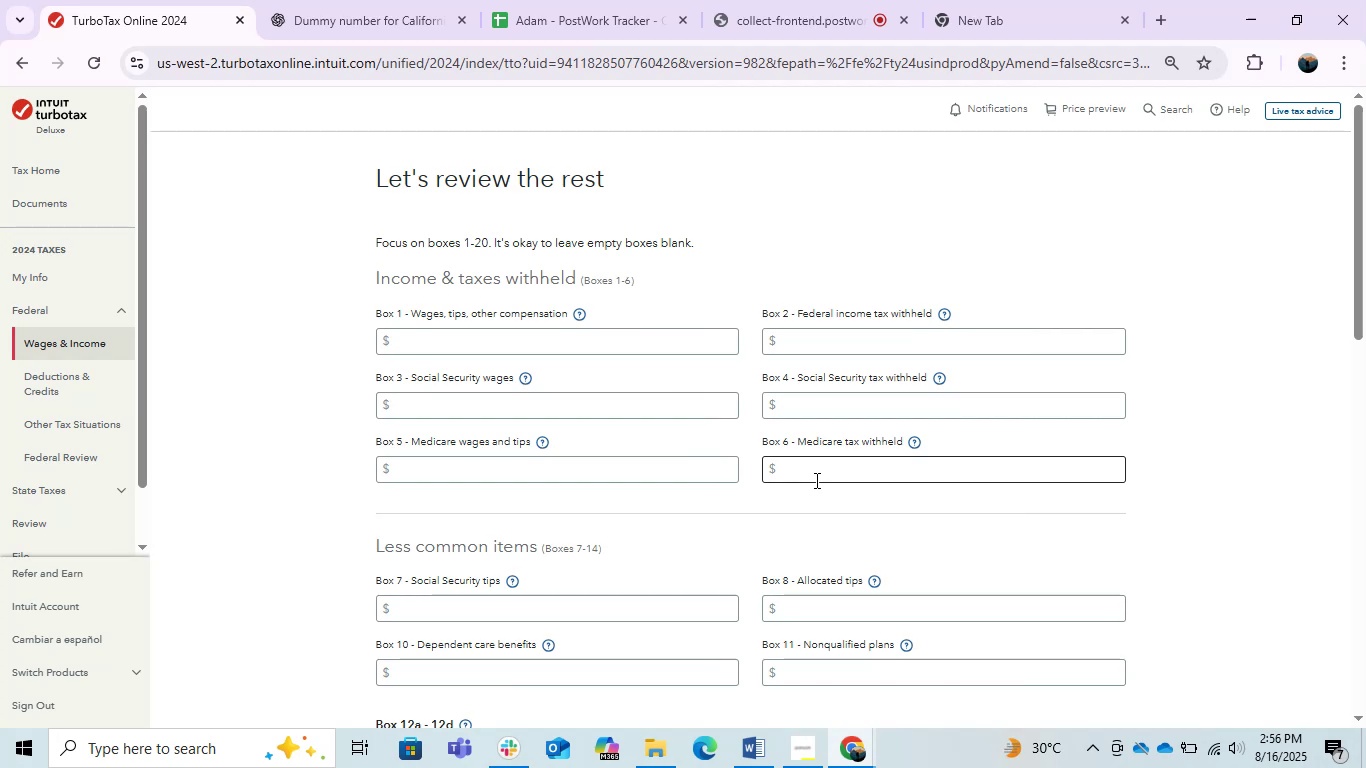 
key(Alt+Tab)
 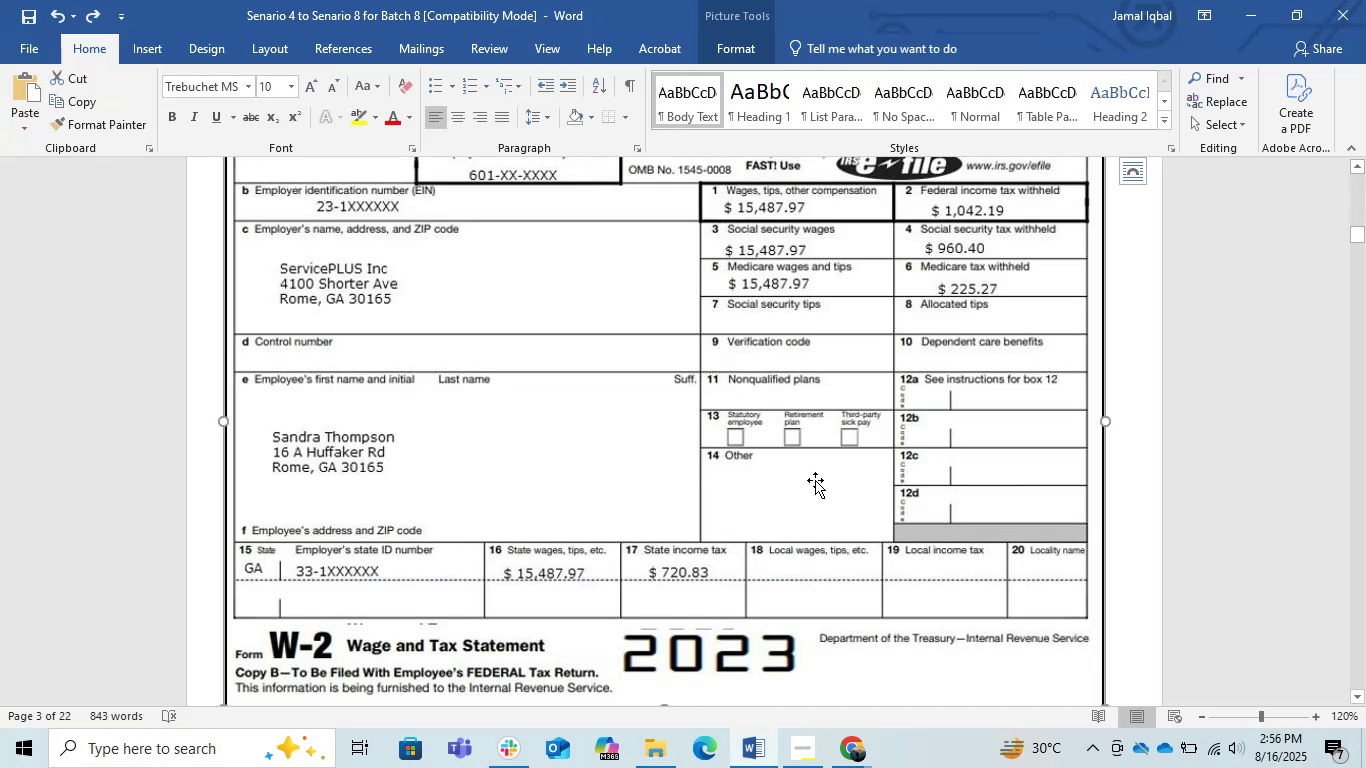 
key(Alt+AltLeft)
 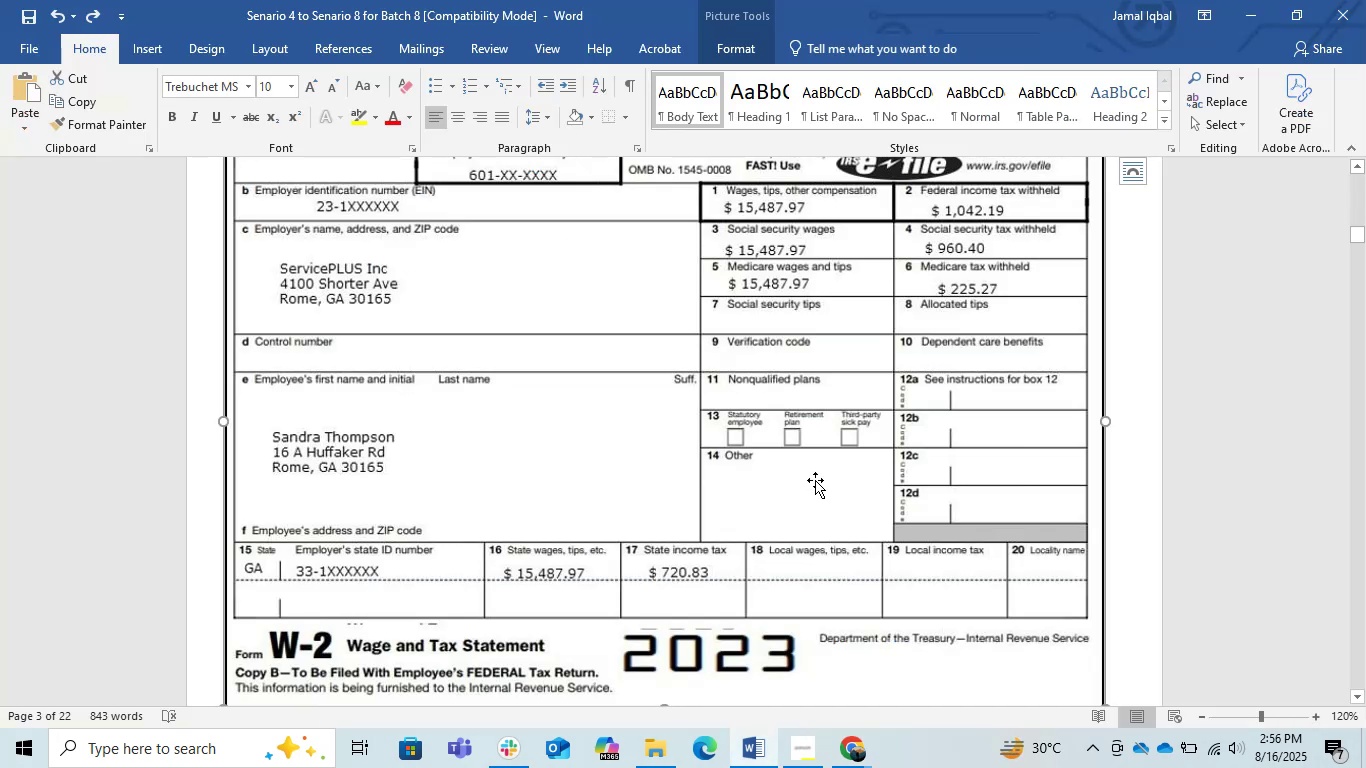 
key(Alt+Tab)
 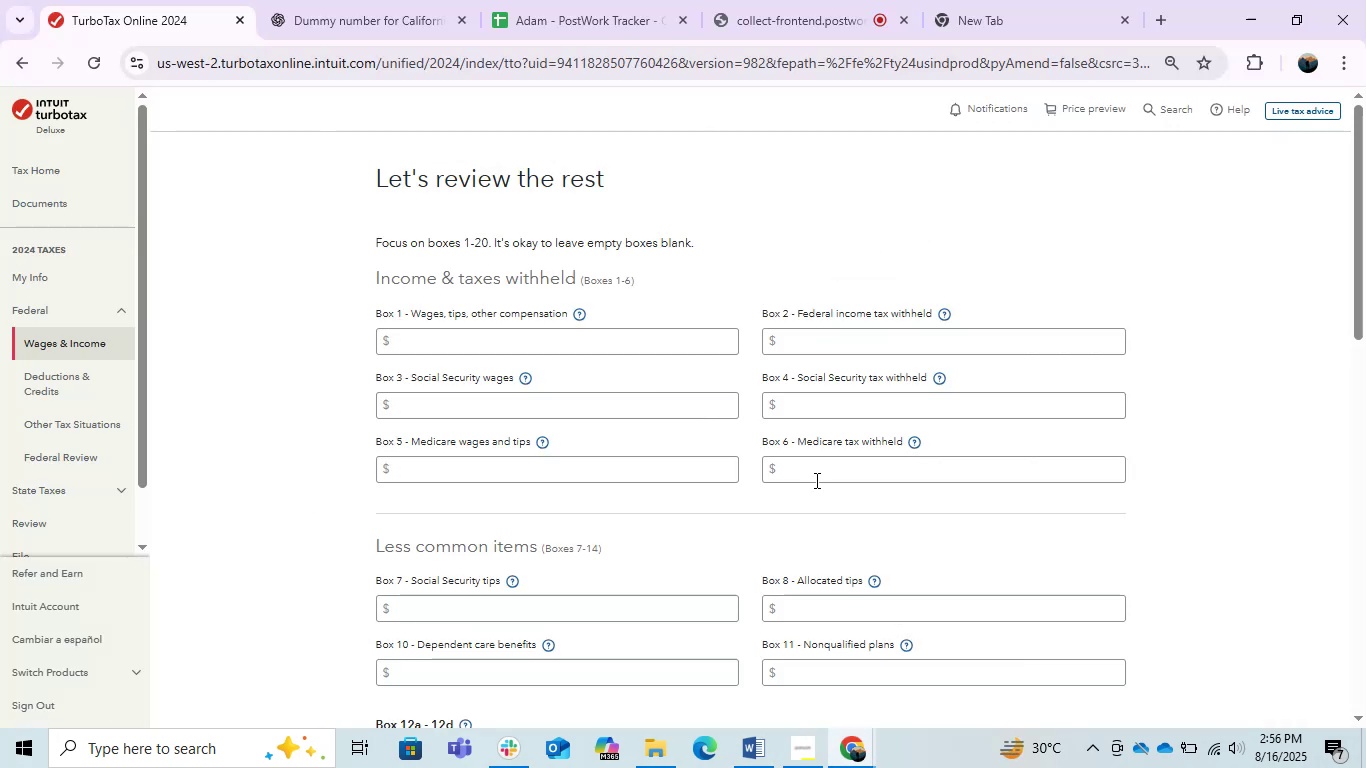 
key(Numpad7)
 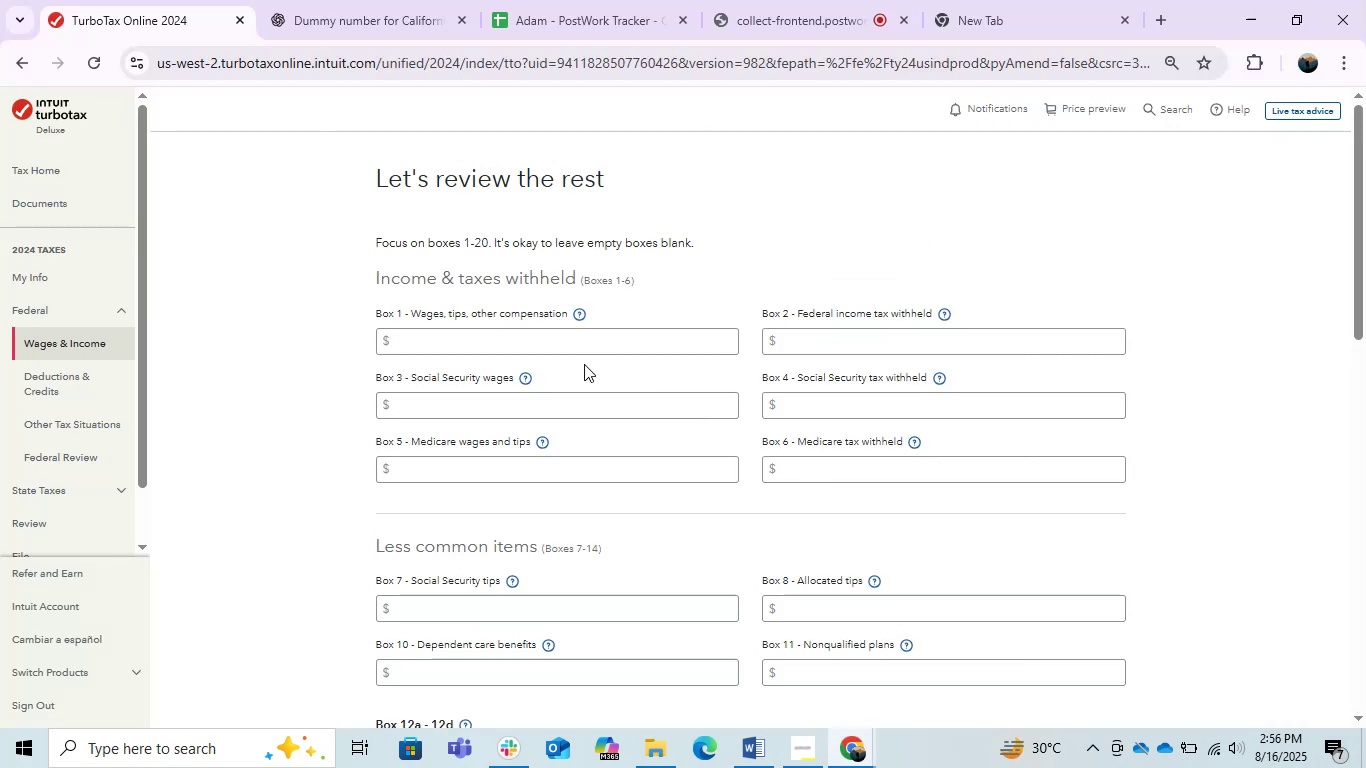 
double_click([571, 340])
 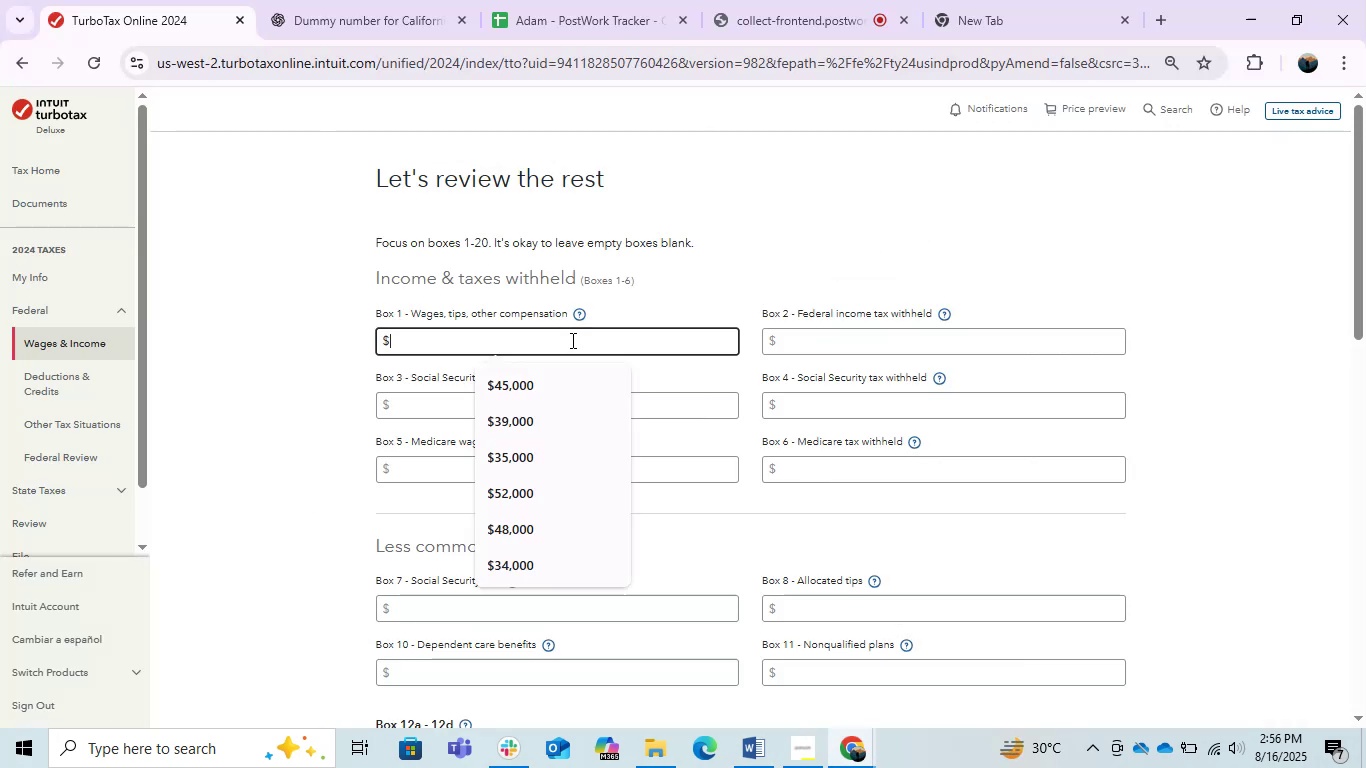 
key(Numpad1)
 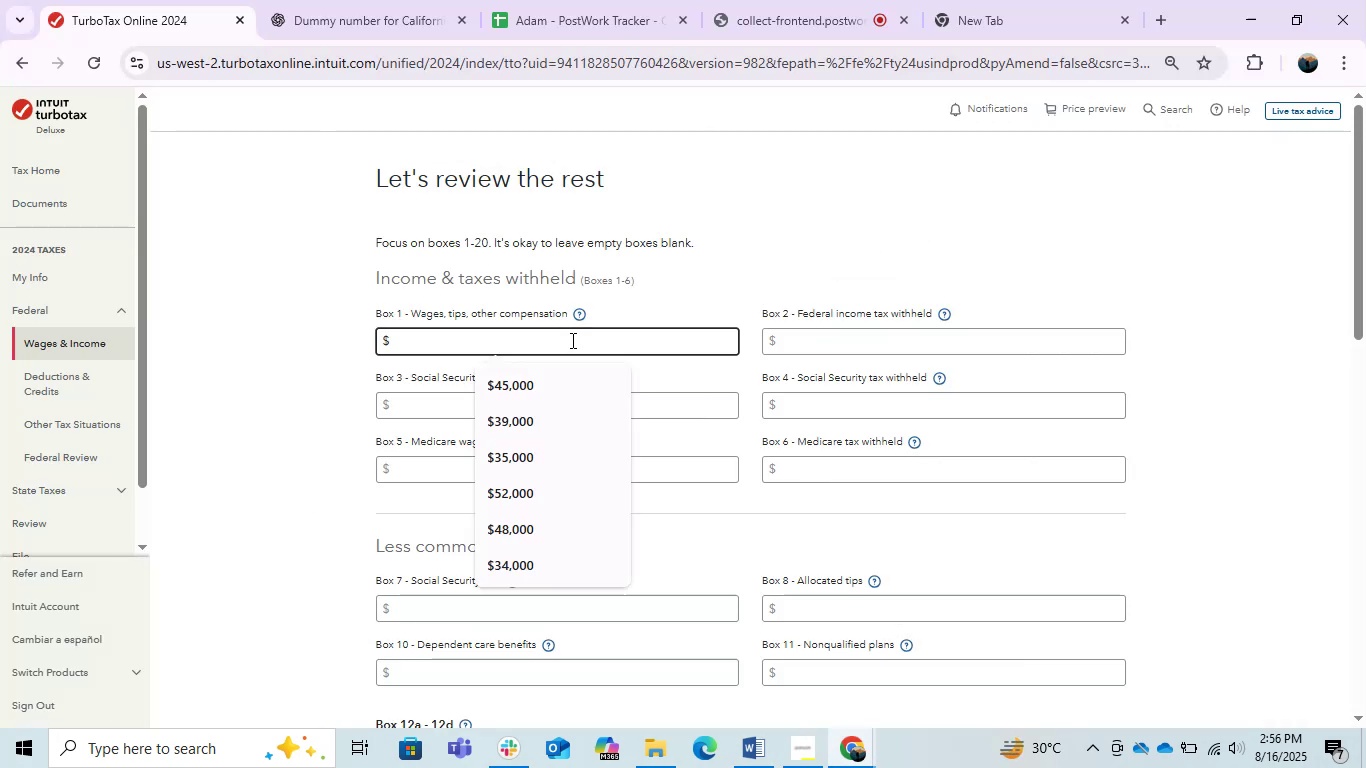 
key(Numpad5)
 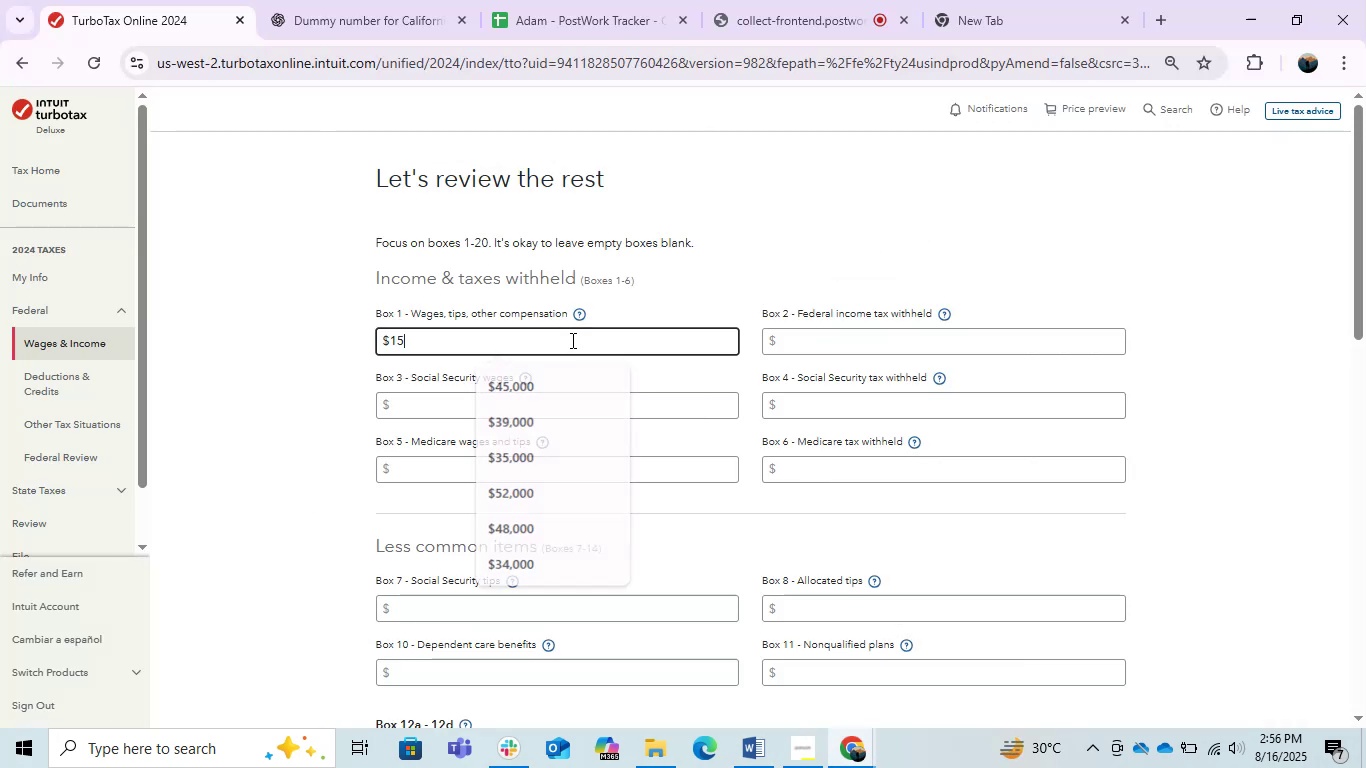 
key(Numpad4)
 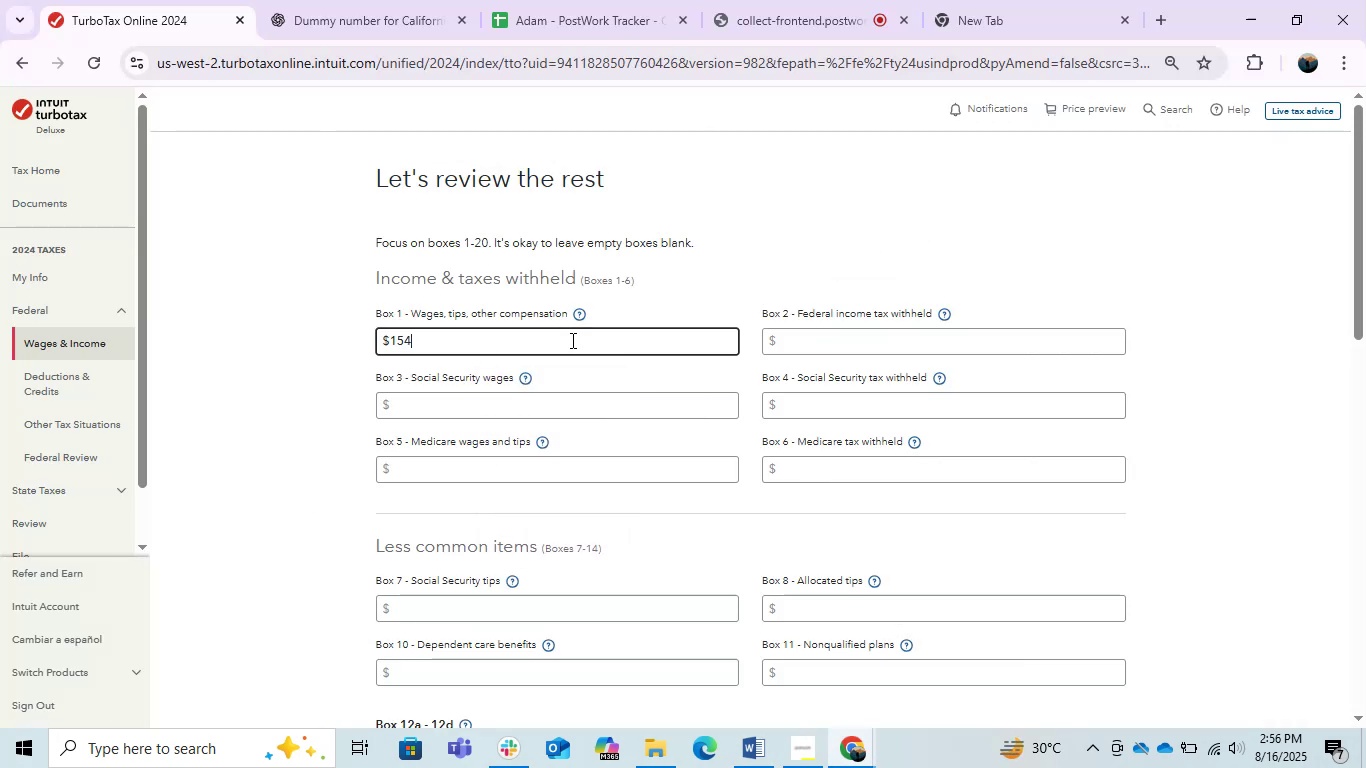 
key(Numpad8)
 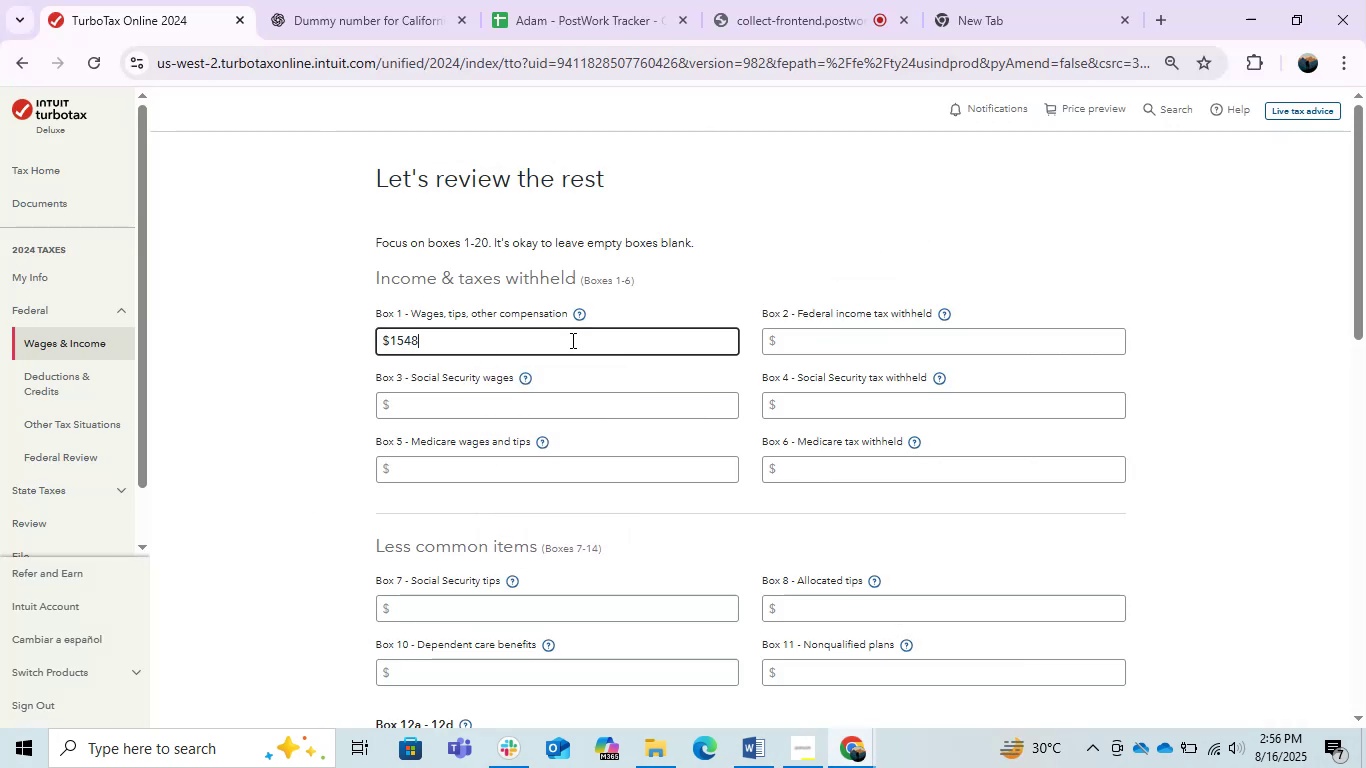 
key(Numpad7)
 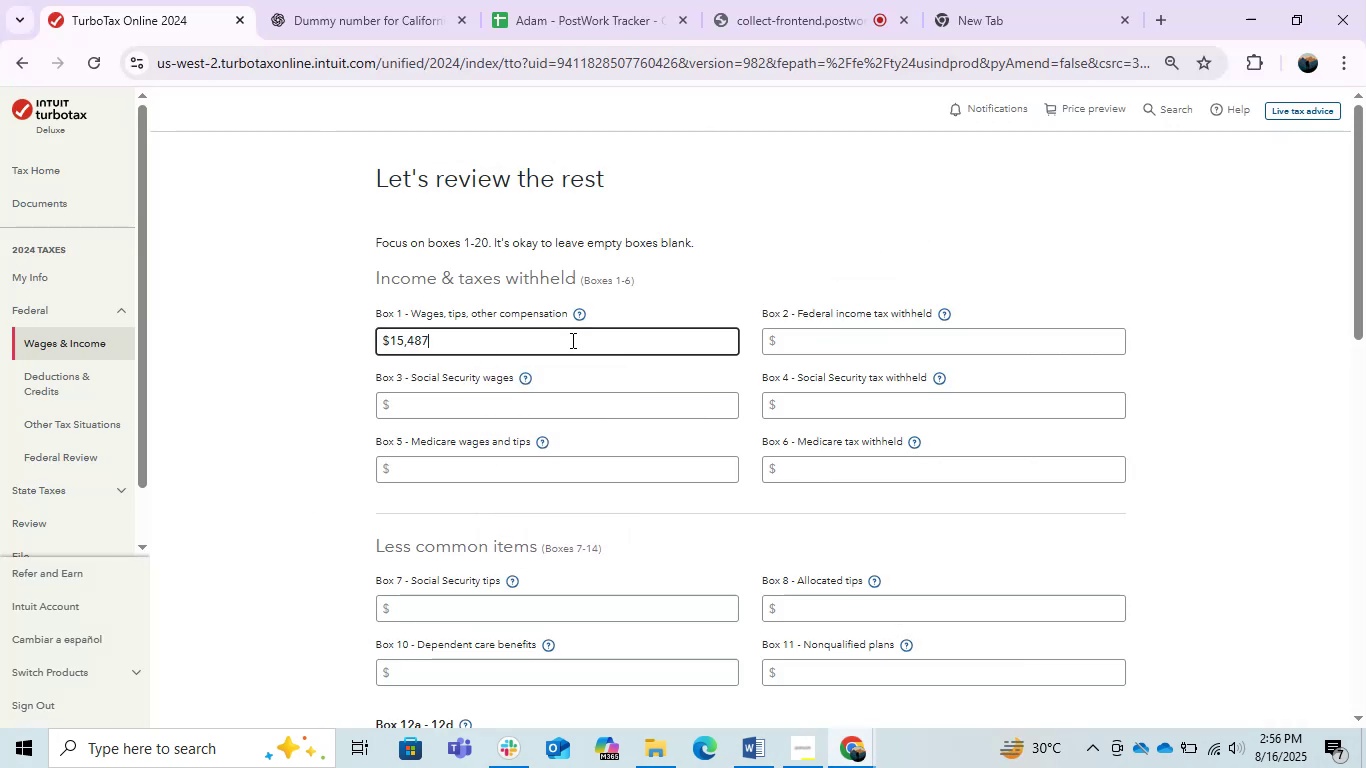 
key(NumpadDecimal)
 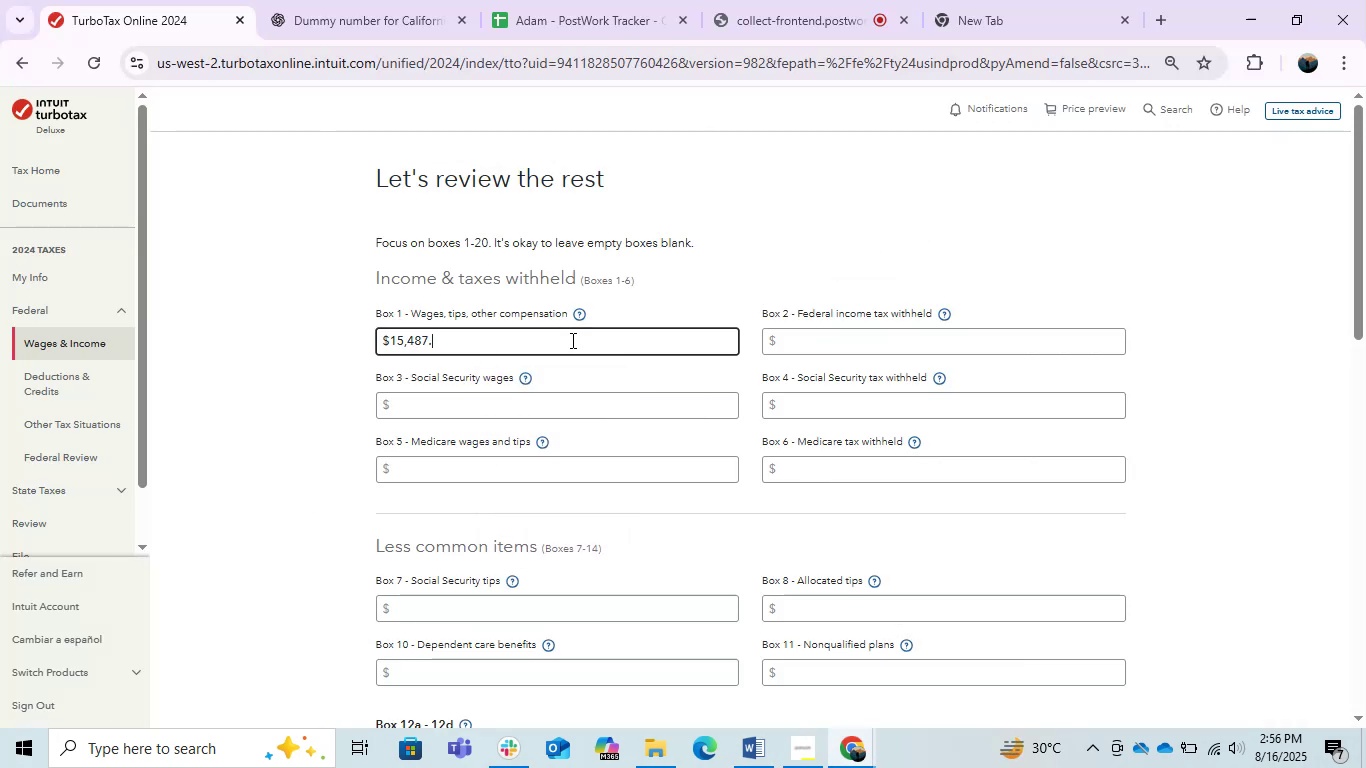 
key(Numpad9)
 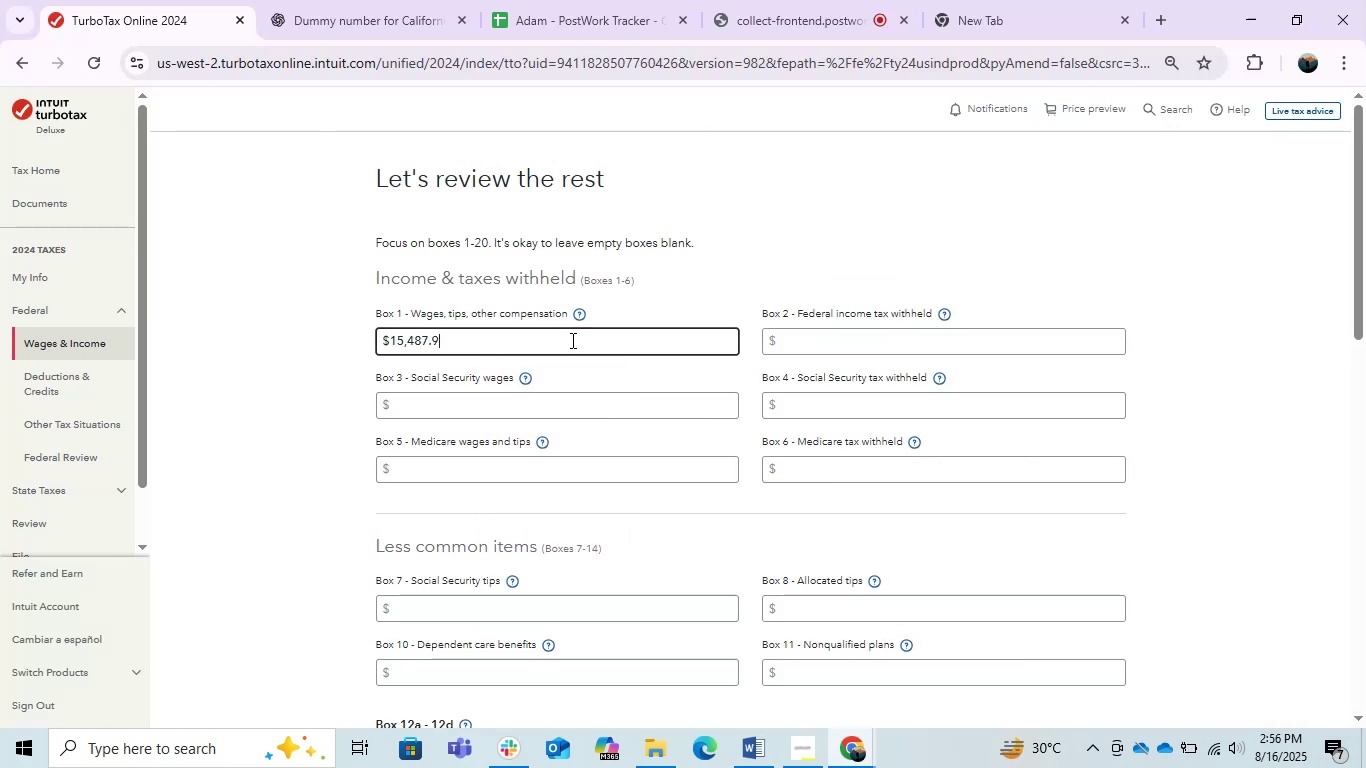 
key(Numpad7)
 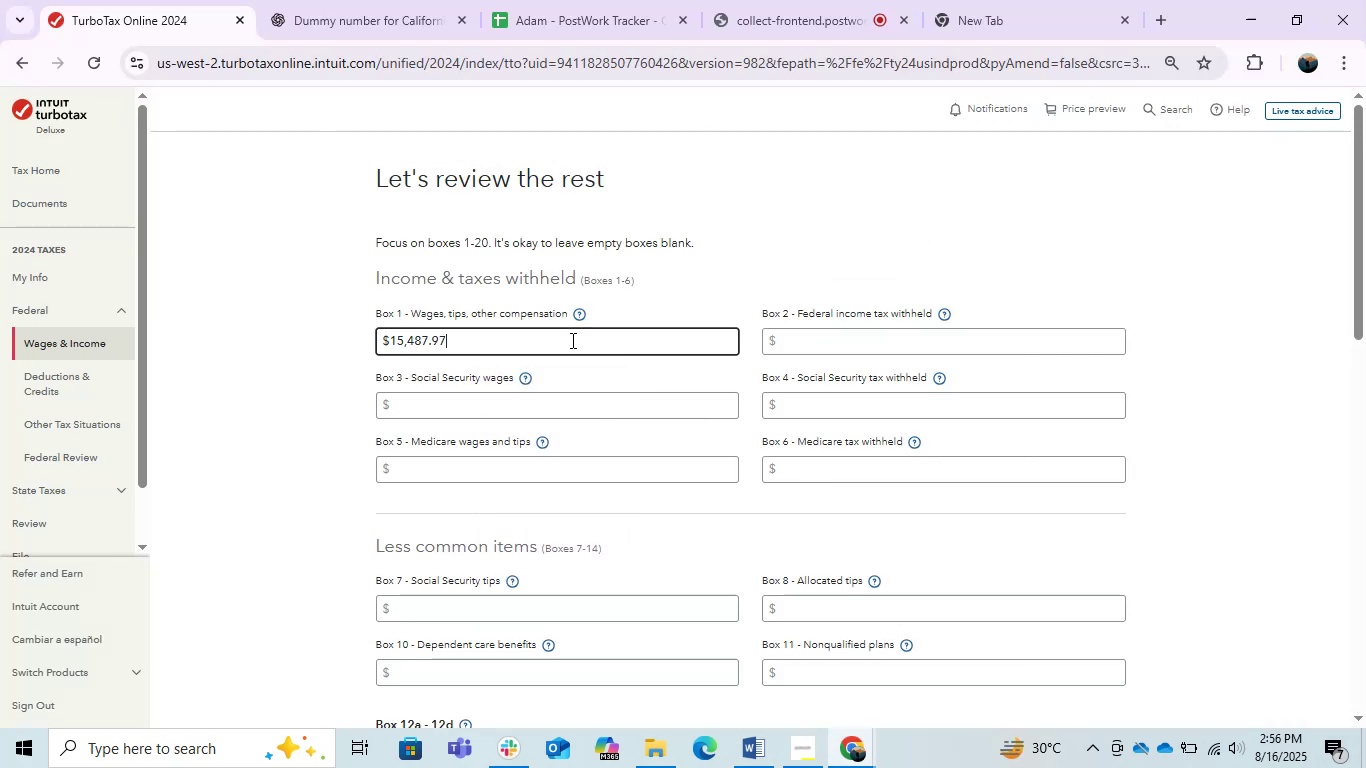 
key(Tab)
 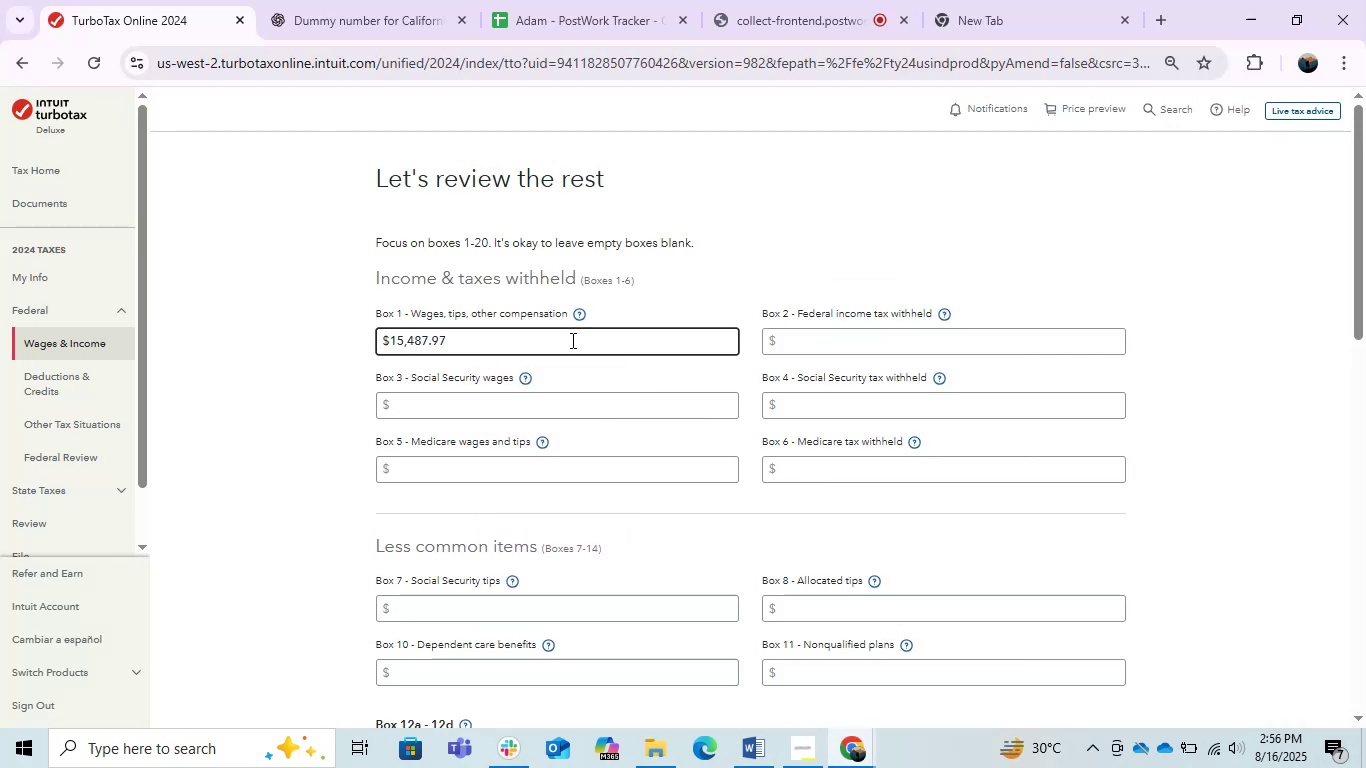 
key(Tab)
 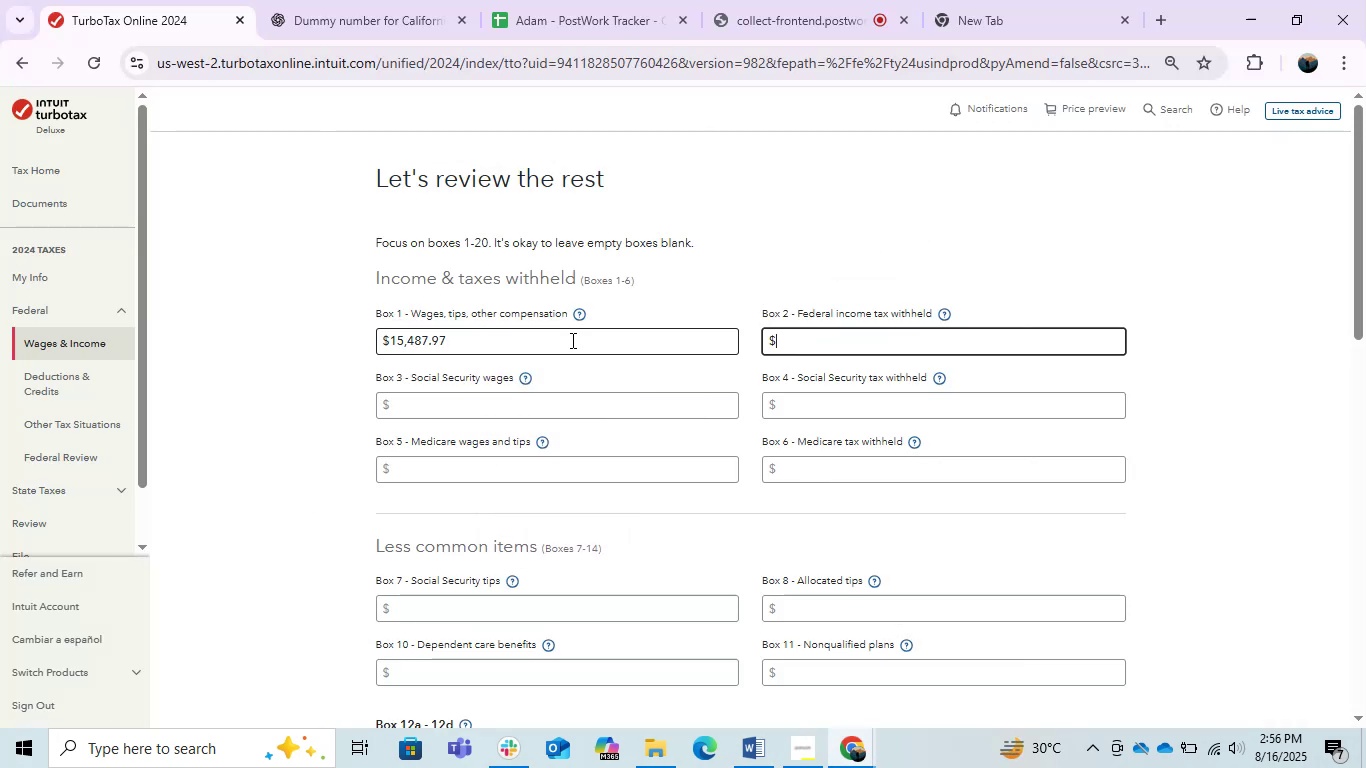 
key(Alt+AltLeft)
 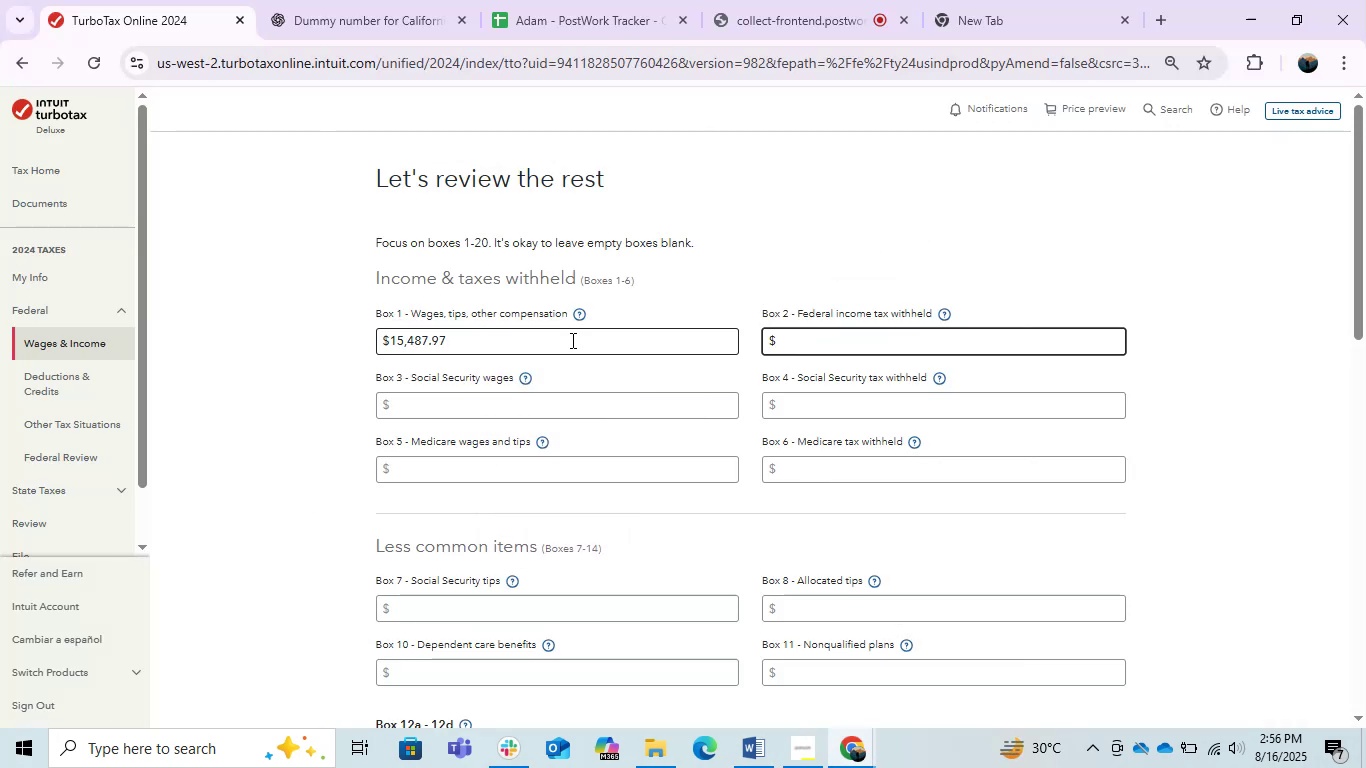 
key(Alt+Tab)
 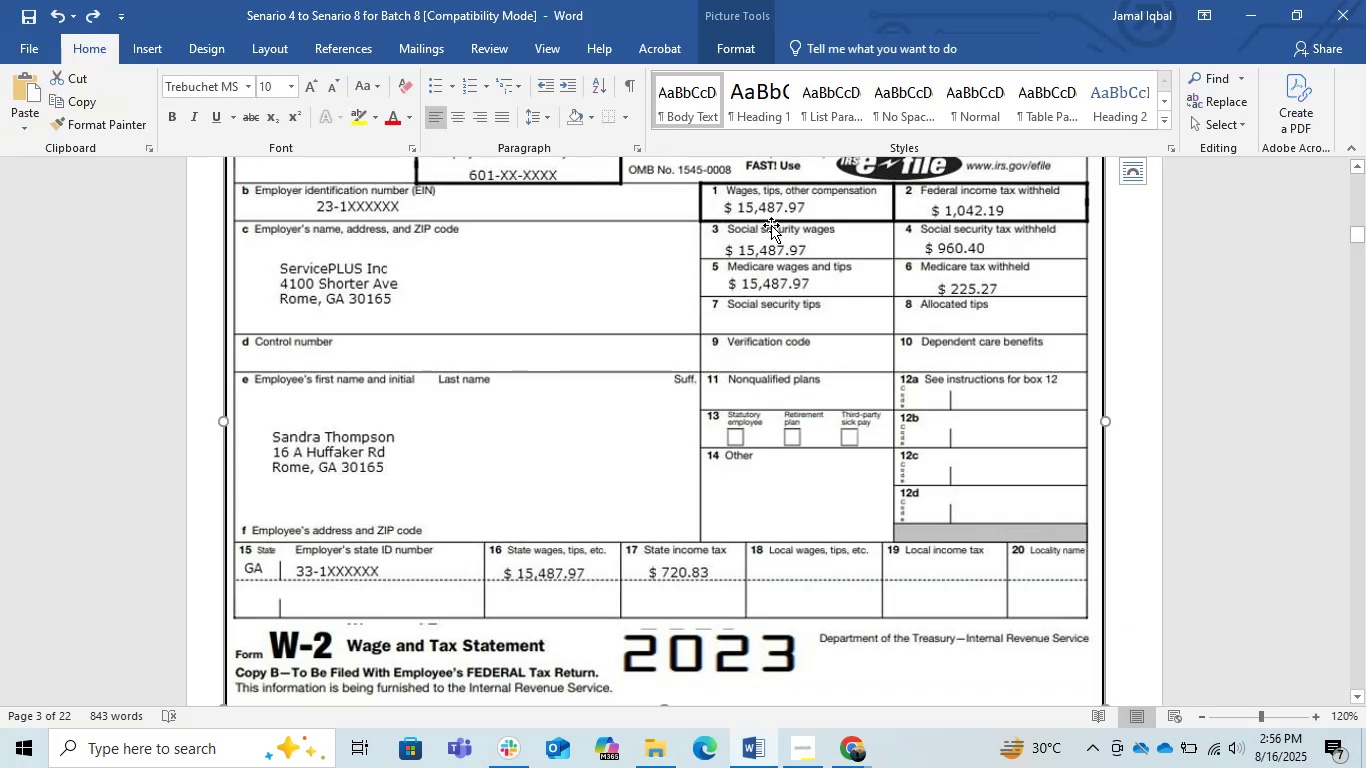 
key(Alt+AltLeft)
 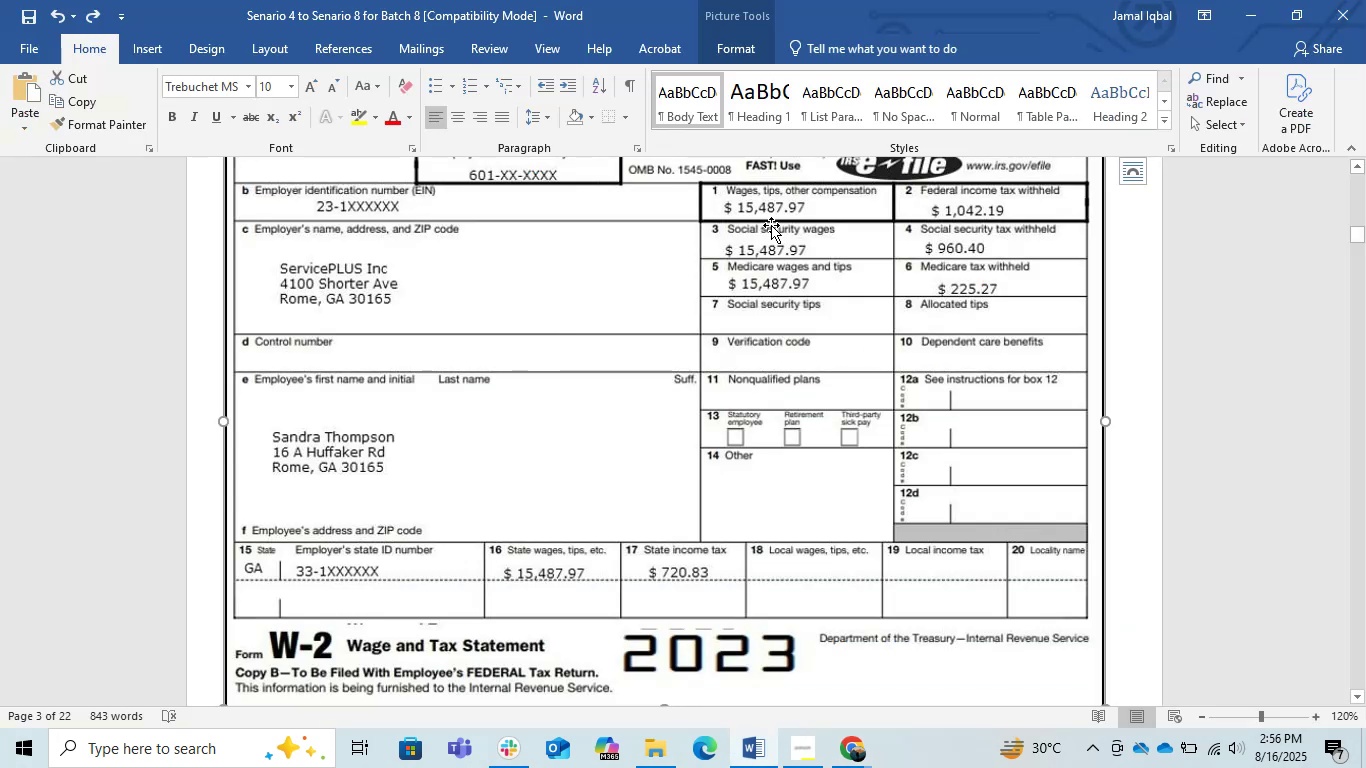 
key(Alt+Tab)
 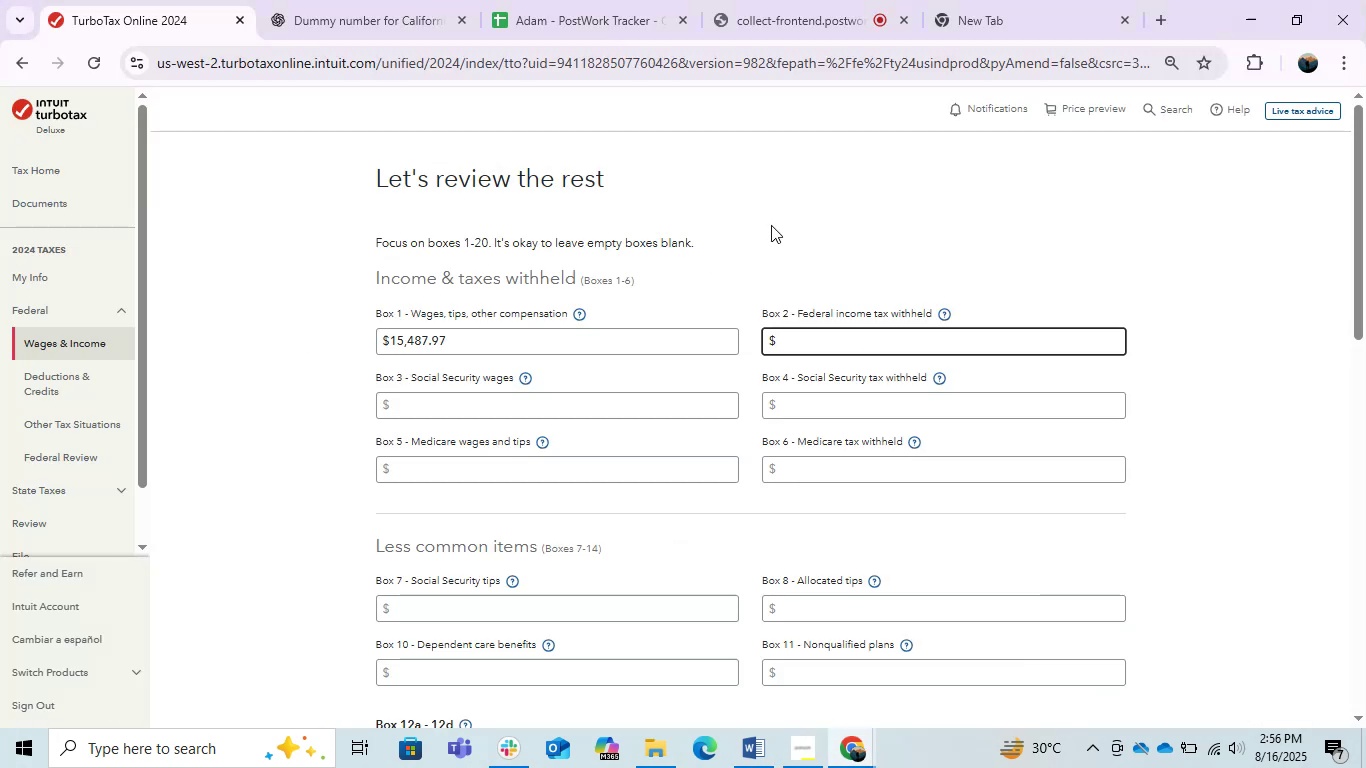 
key(Alt+AltLeft)
 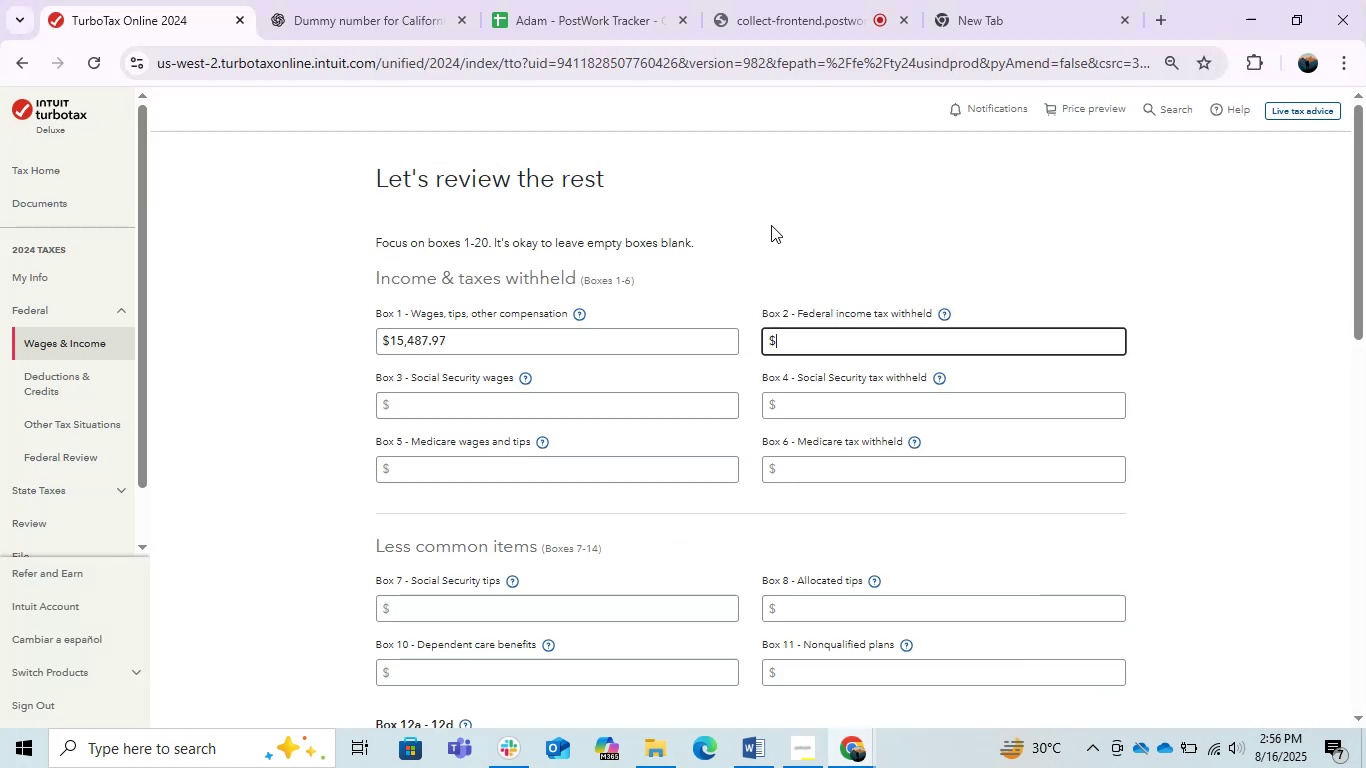 
key(Alt+Tab)
 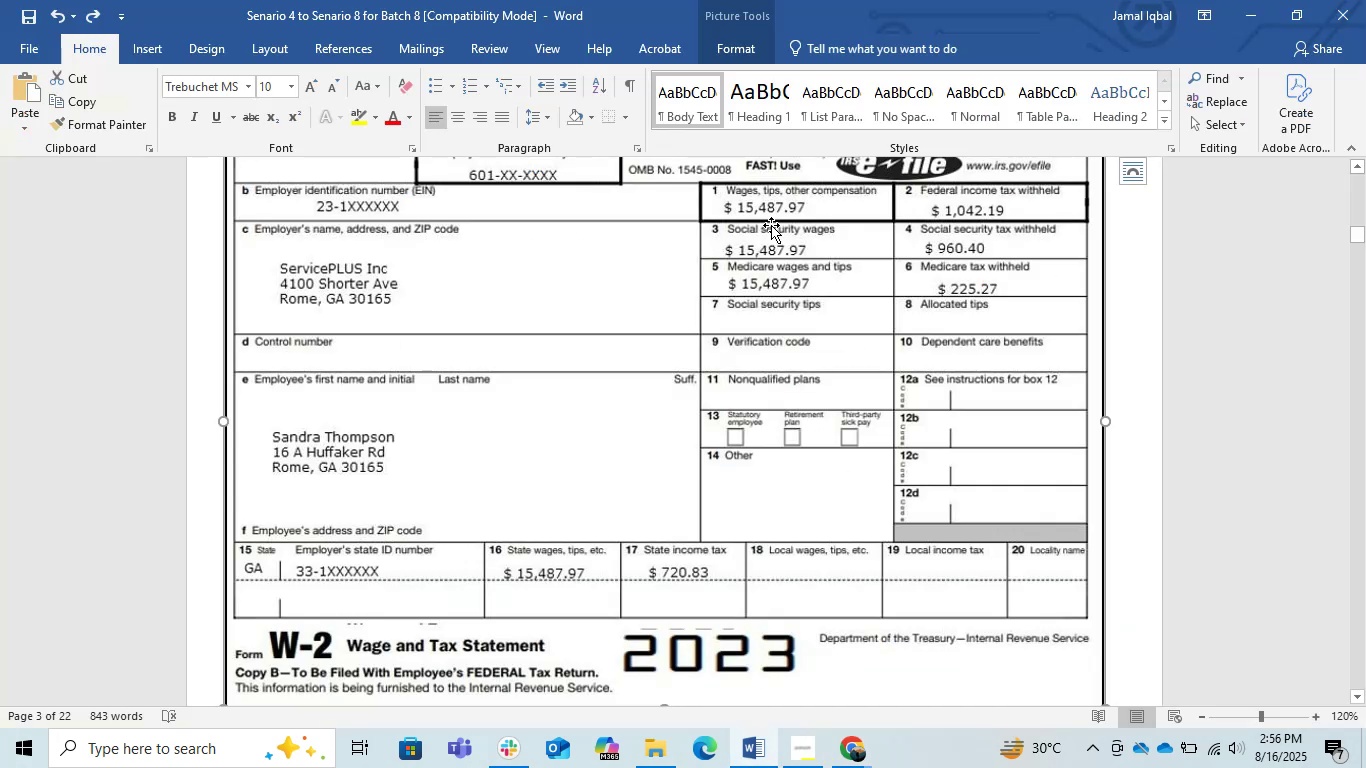 
key(Alt+AltLeft)
 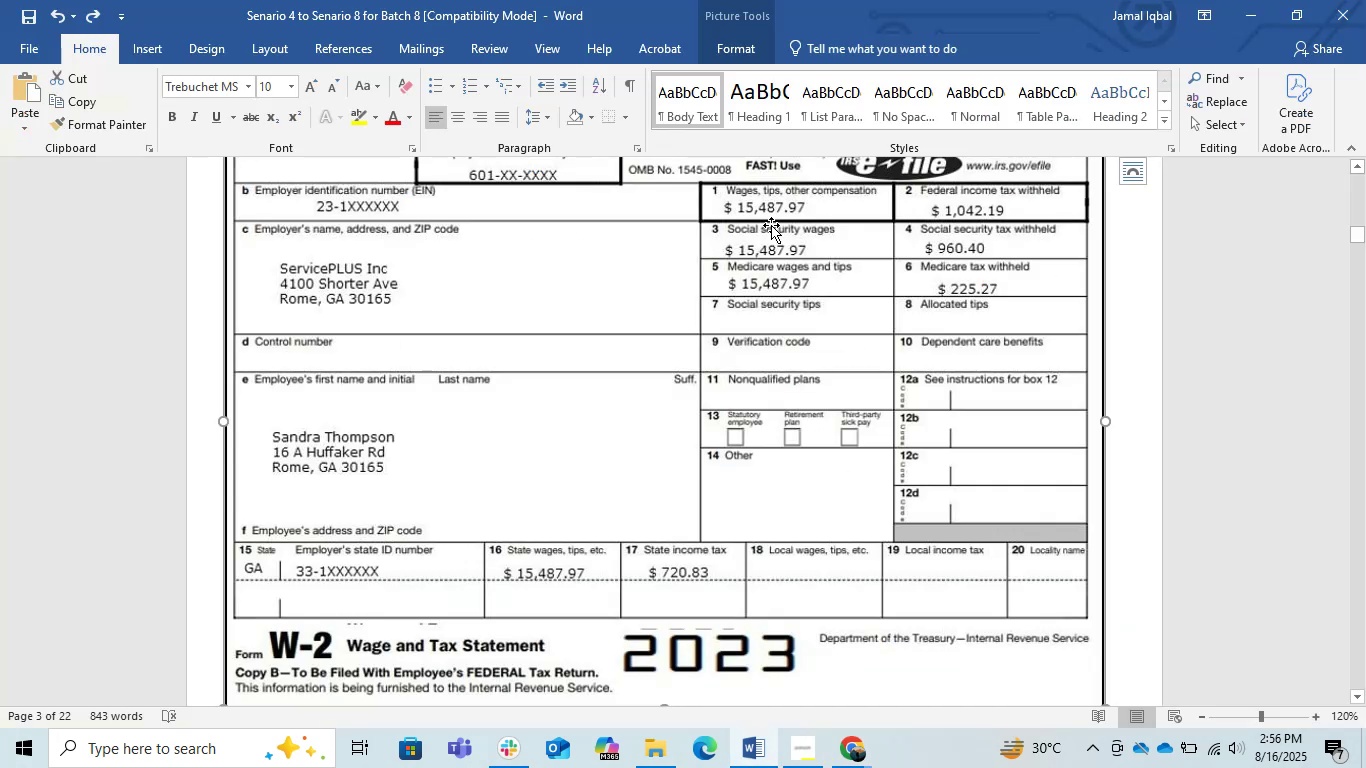 
key(Alt+Tab)
 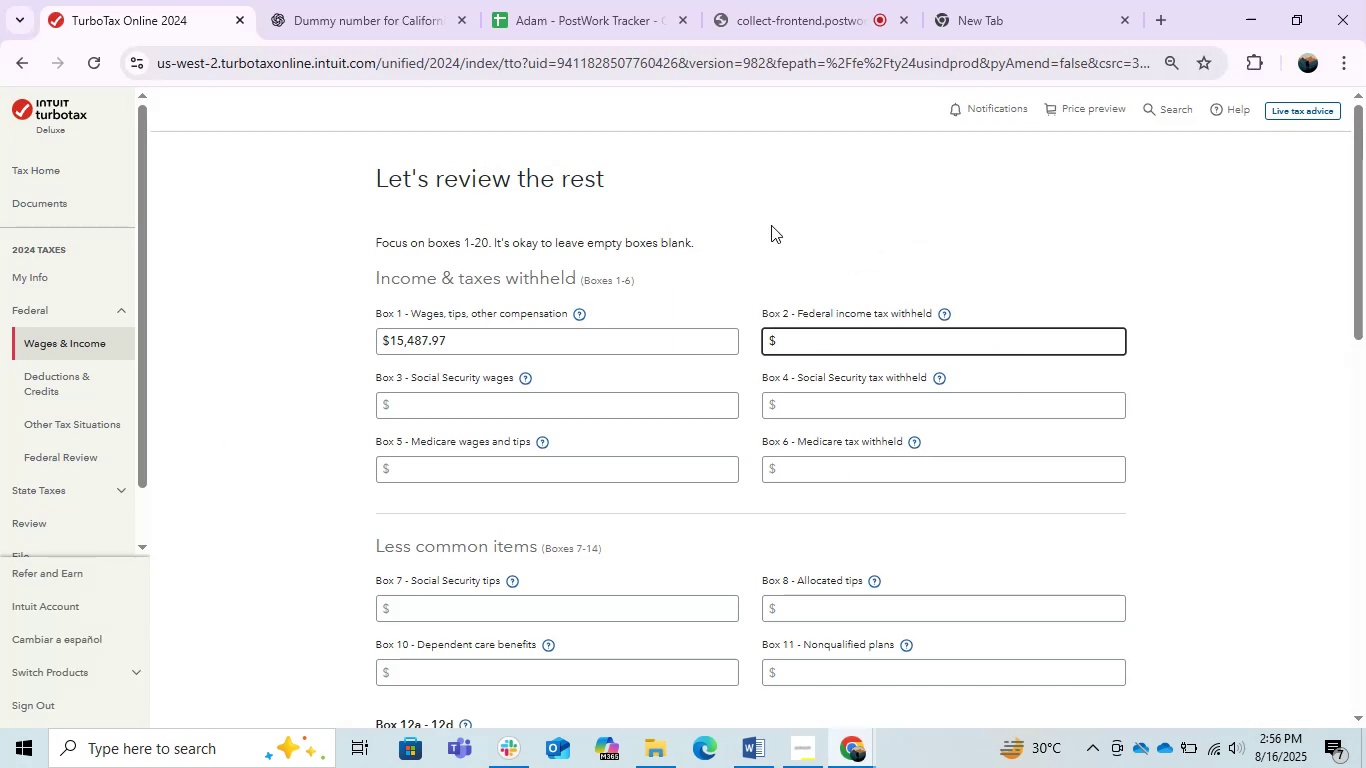 
key(Alt+AltLeft)
 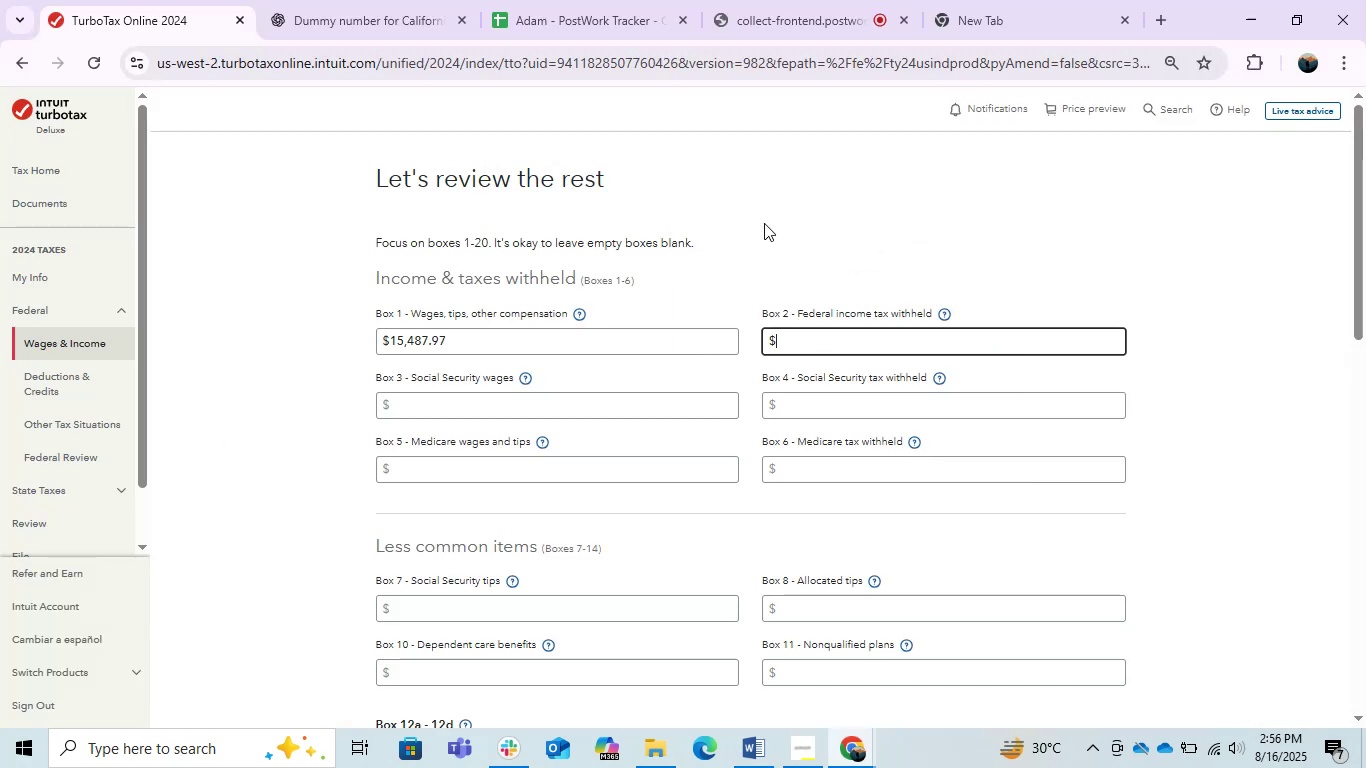 
key(Alt+Tab)
 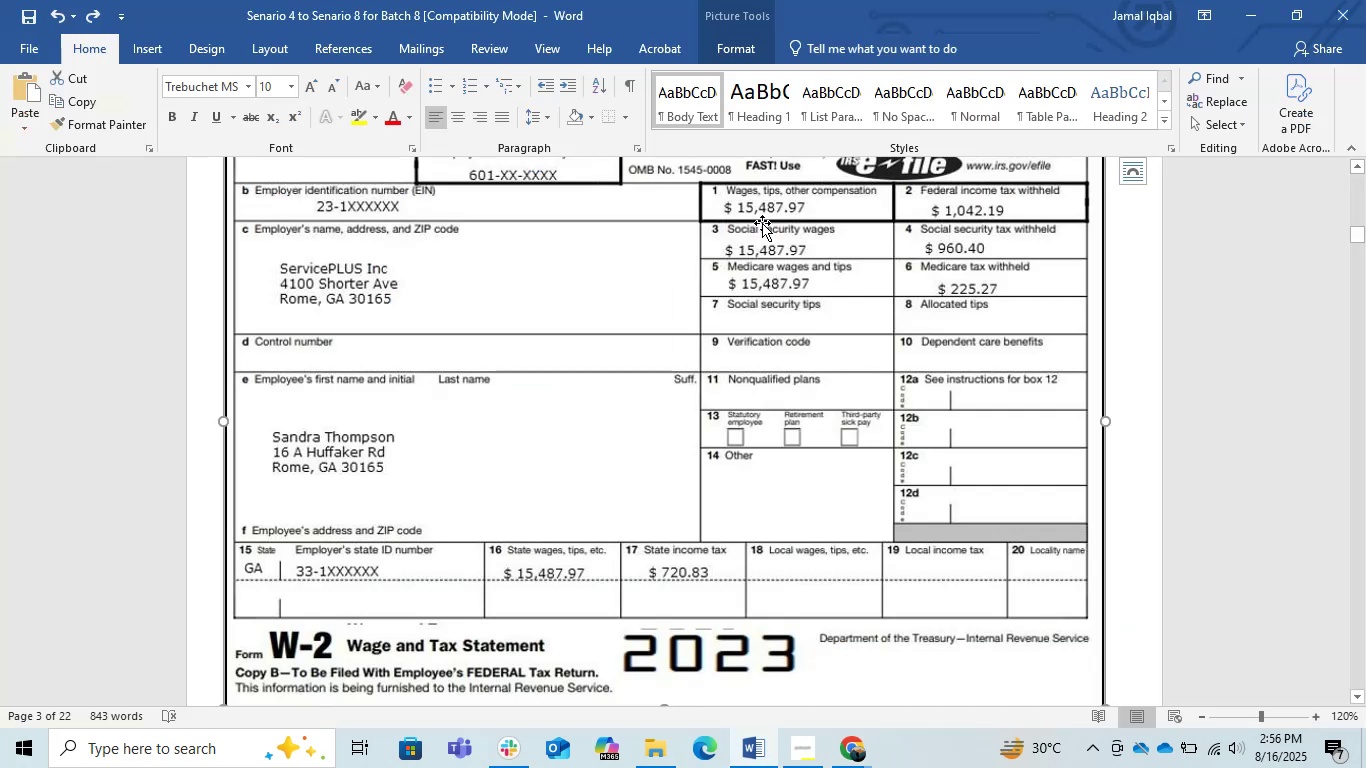 
key(Alt+AltLeft)
 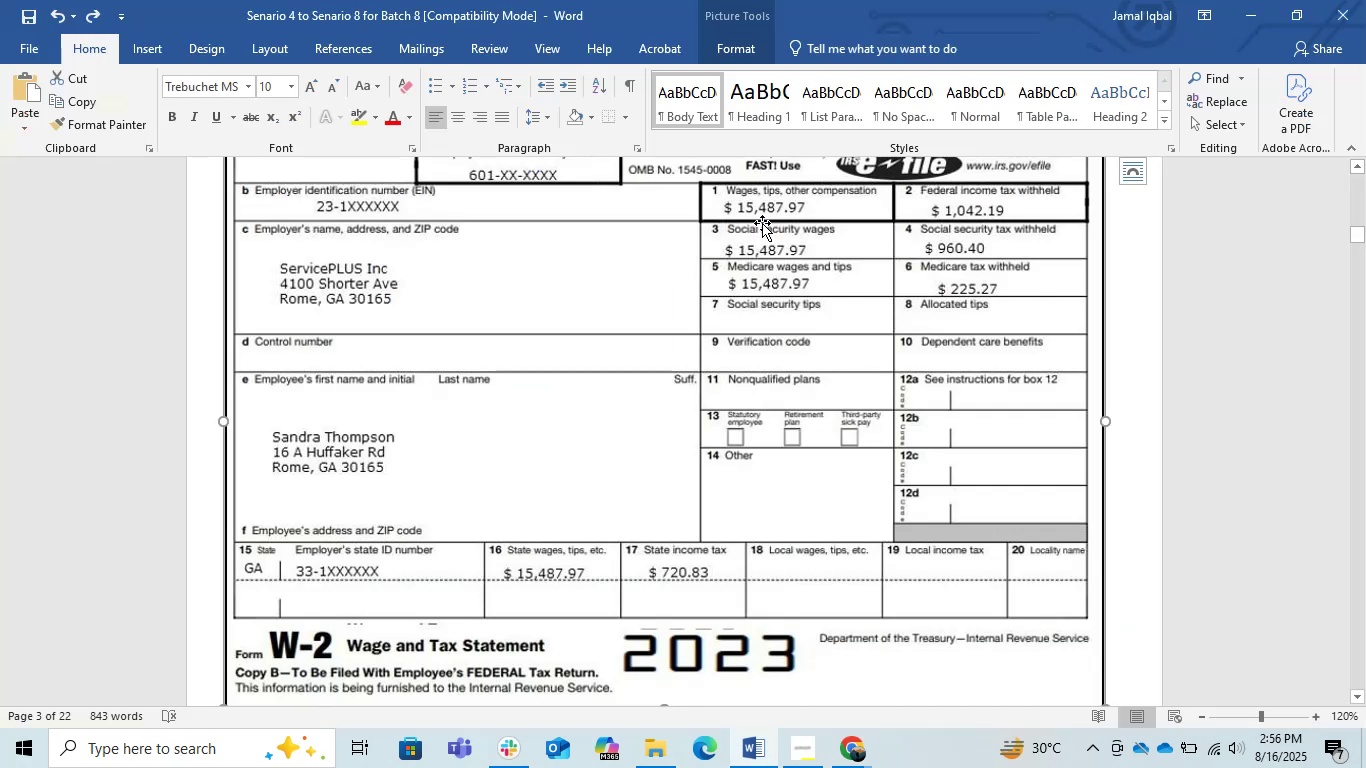 
key(Alt+Tab)
 